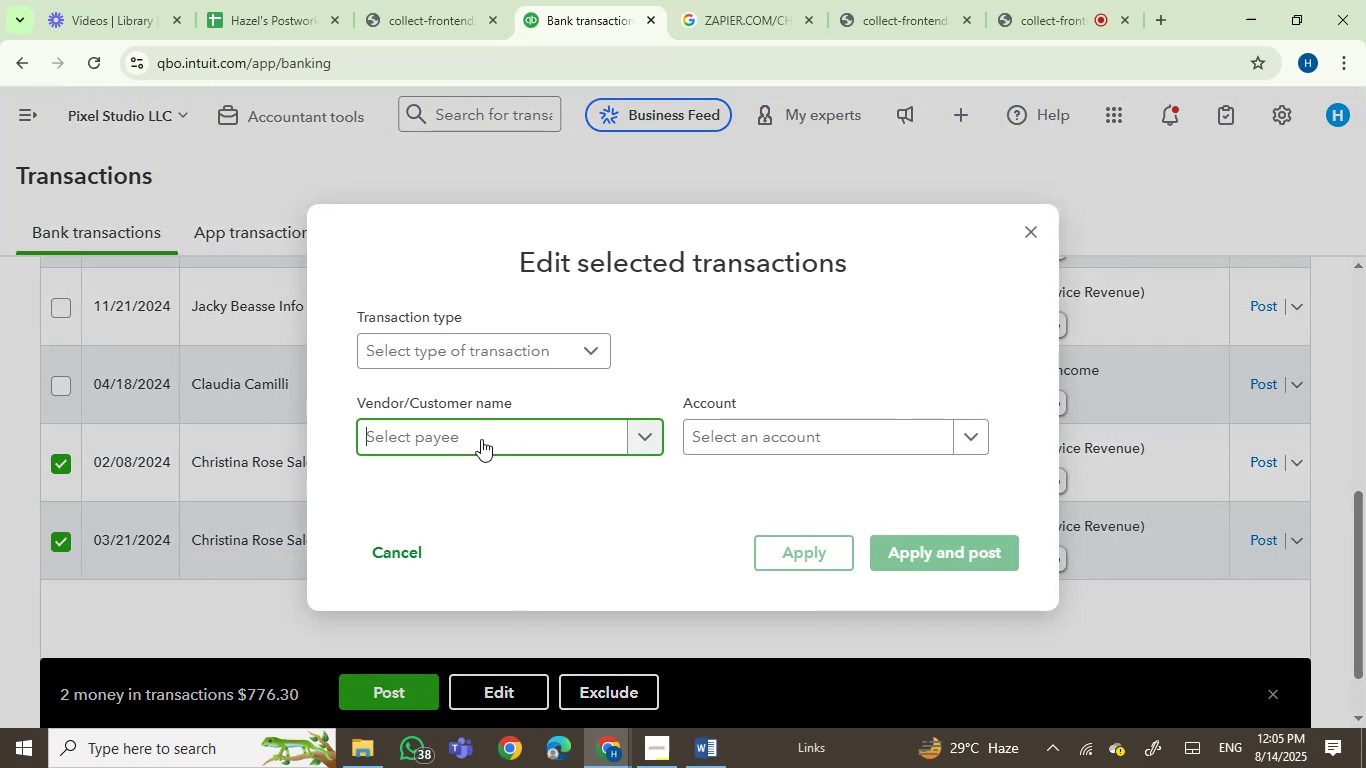 
key(Control+V)
 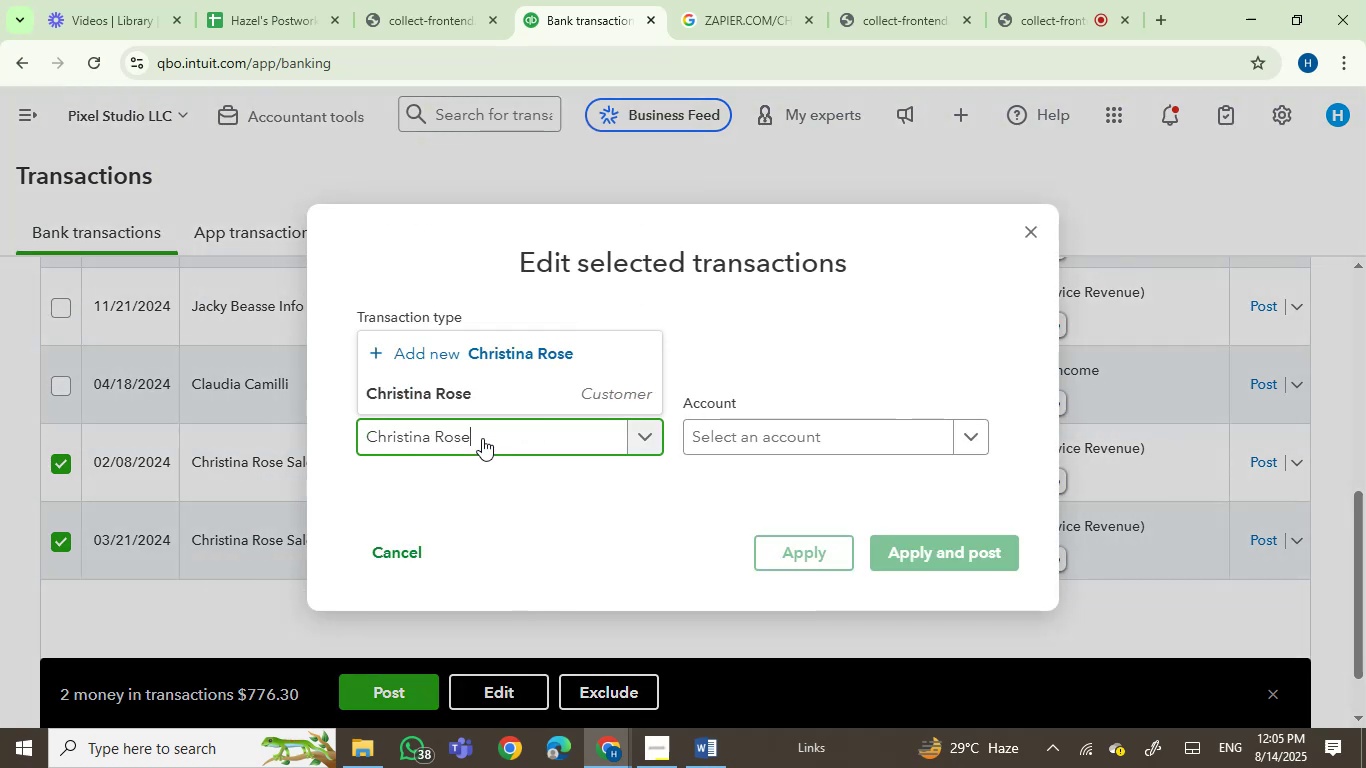 
left_click([449, 397])
 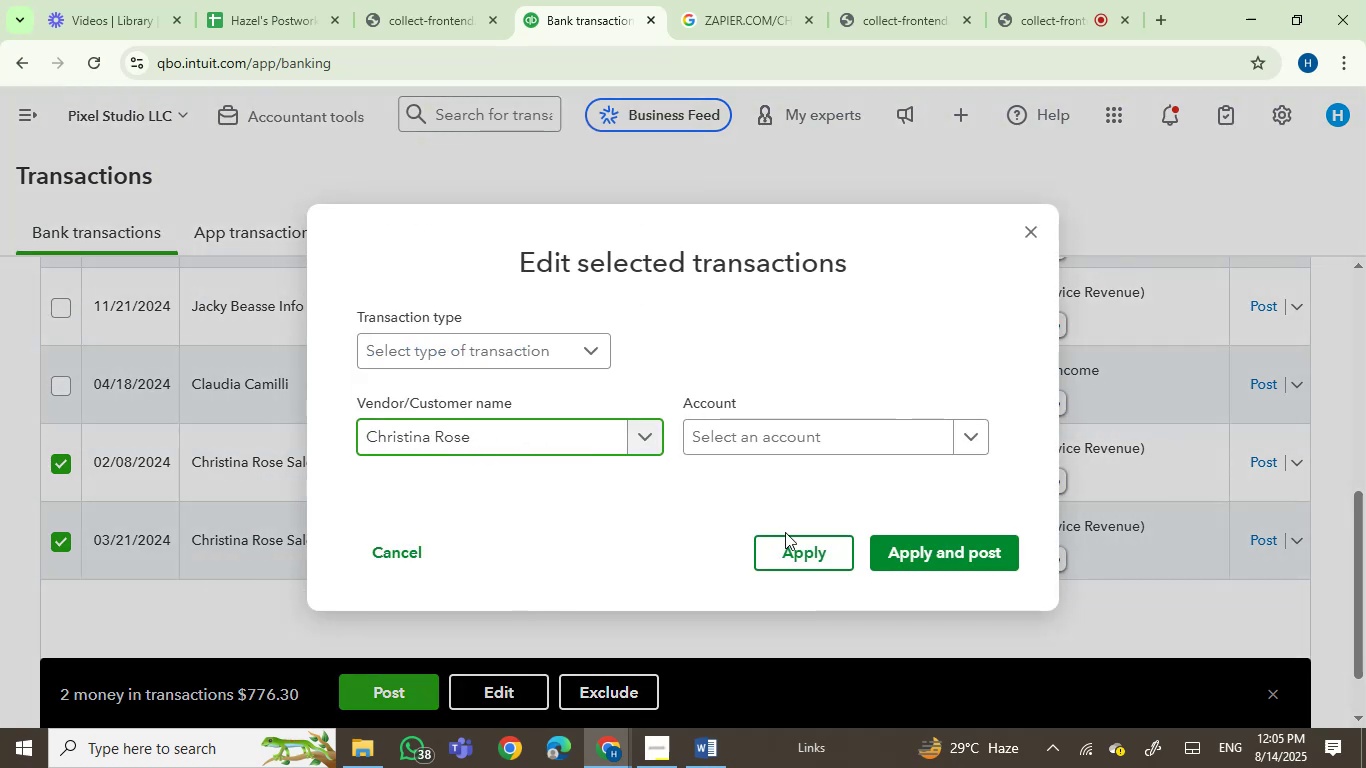 
left_click([777, 442])
 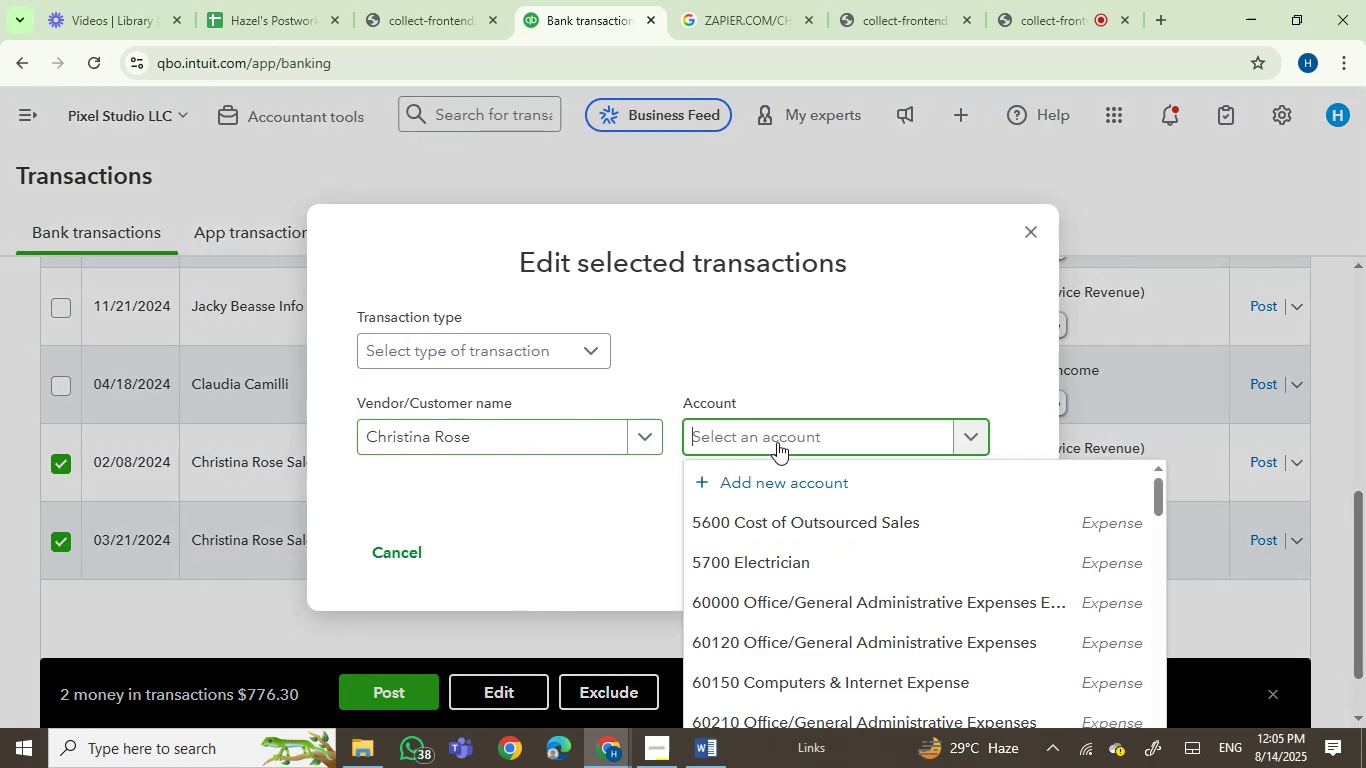 
type(serv)
 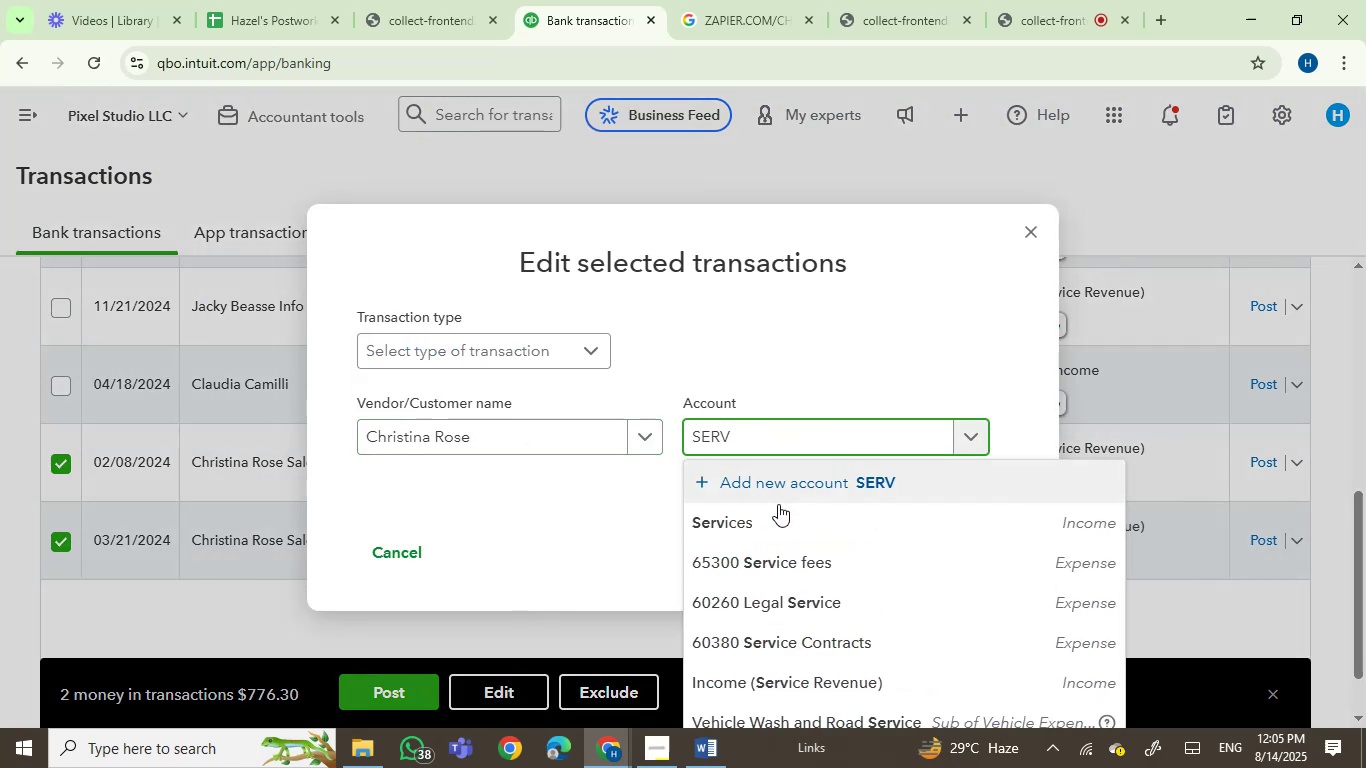 
left_click([773, 519])
 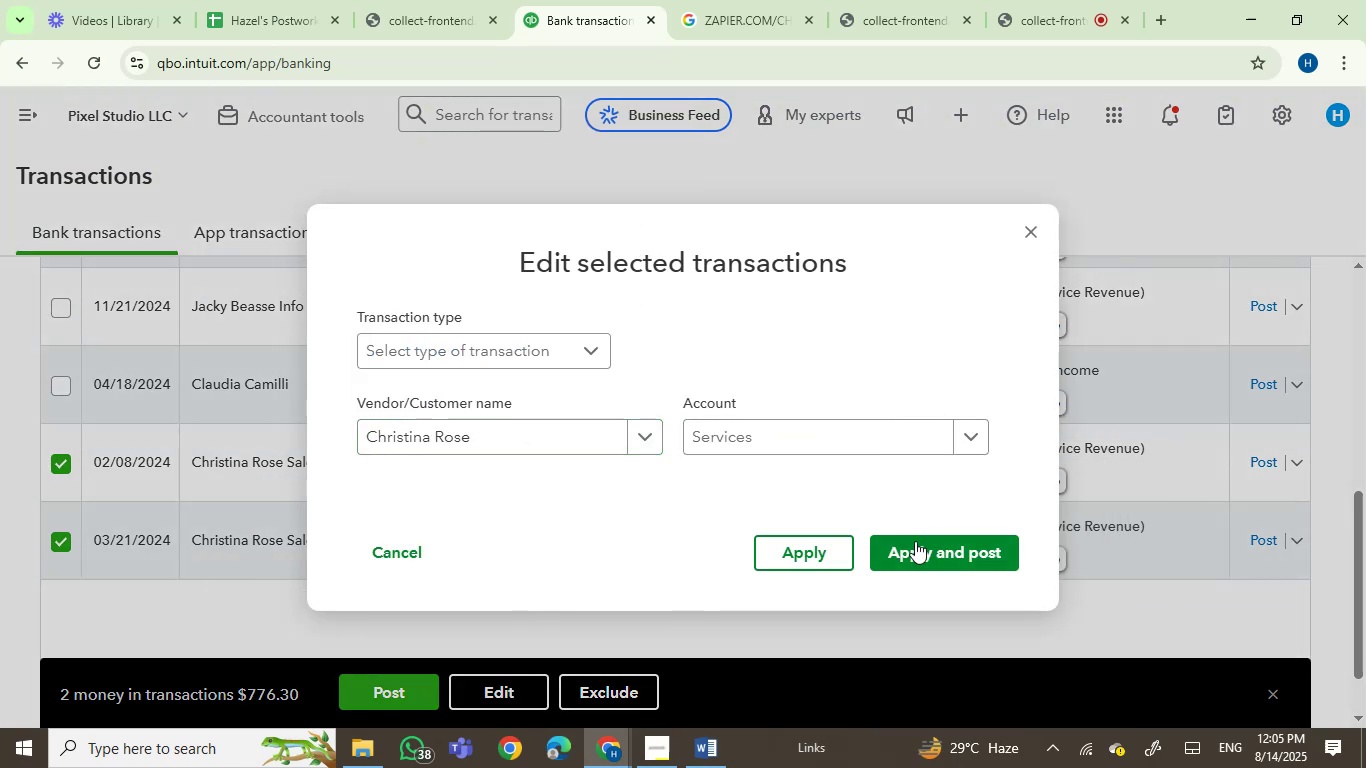 
left_click([914, 550])
 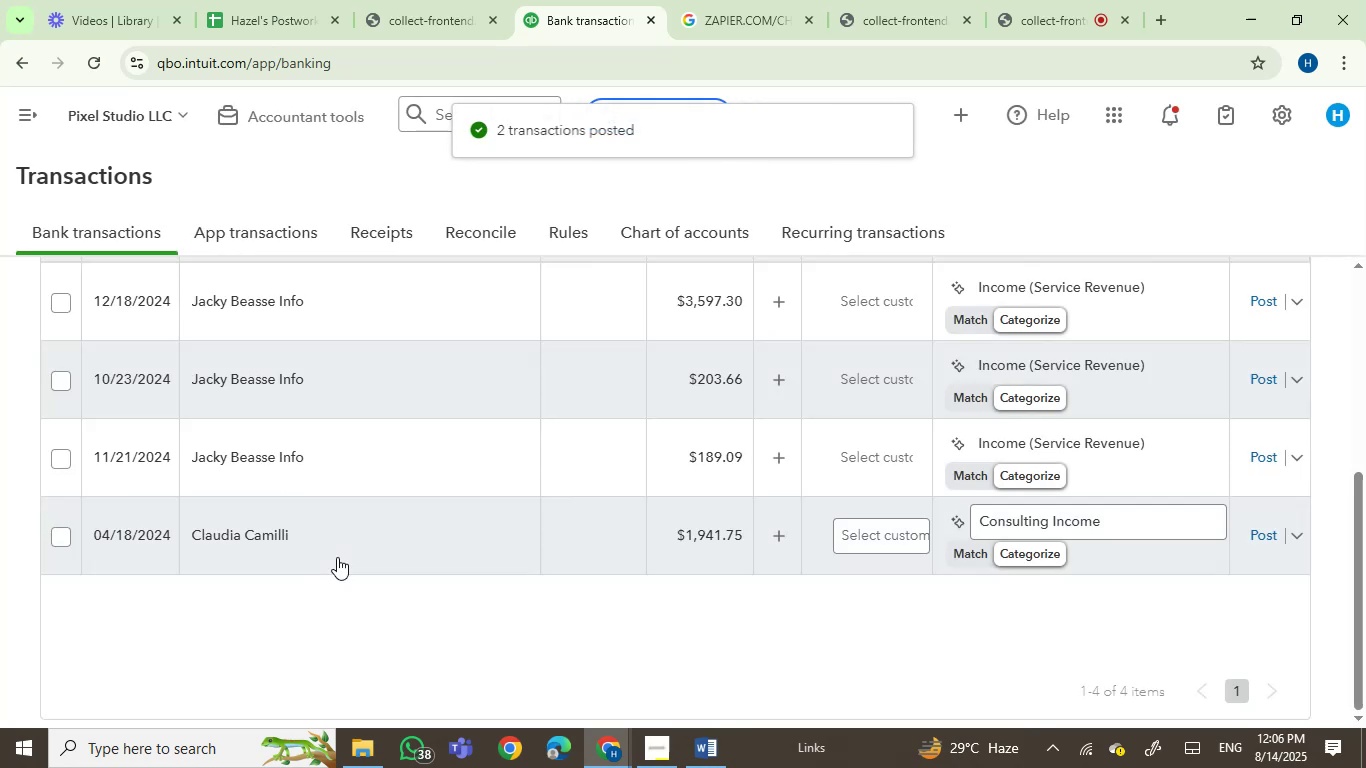 
scroll: coordinate [372, 464], scroll_direction: up, amount: 2.0
 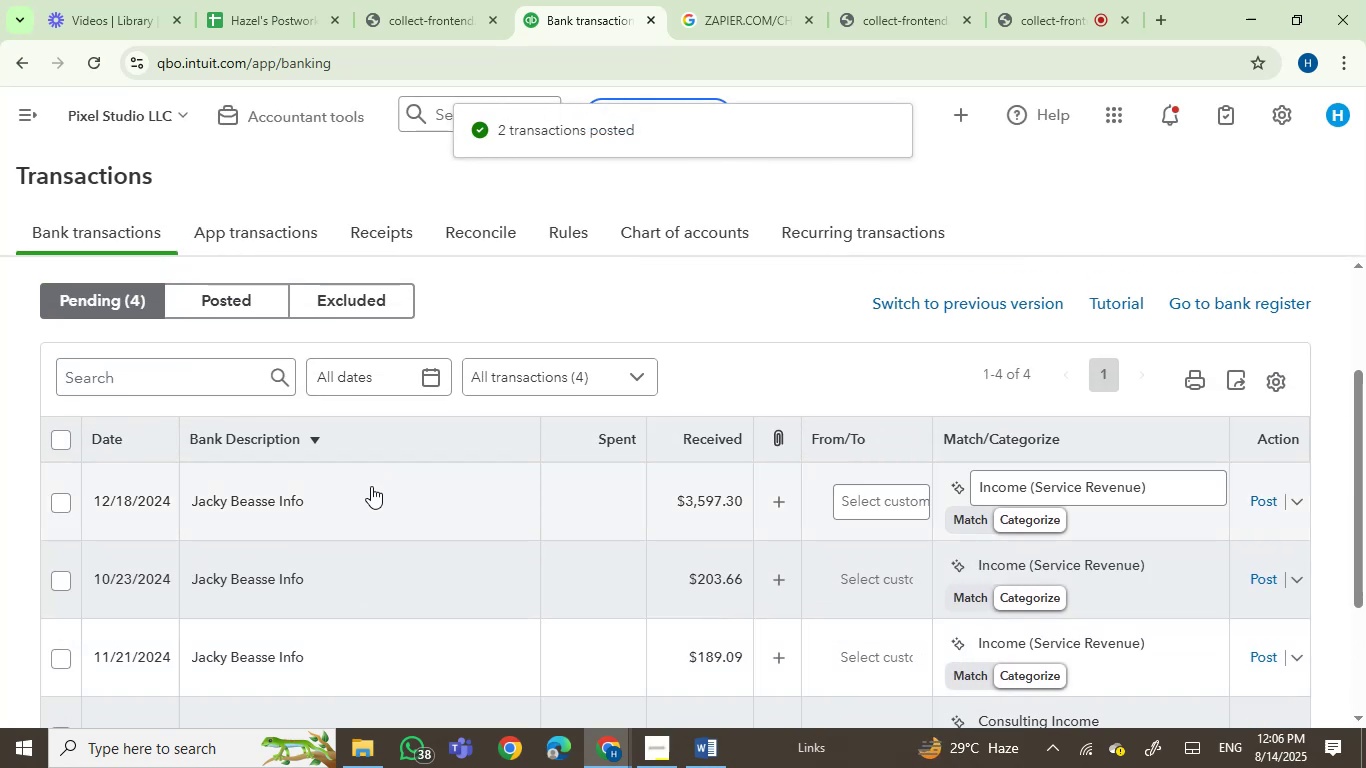 
left_click([367, 488])
 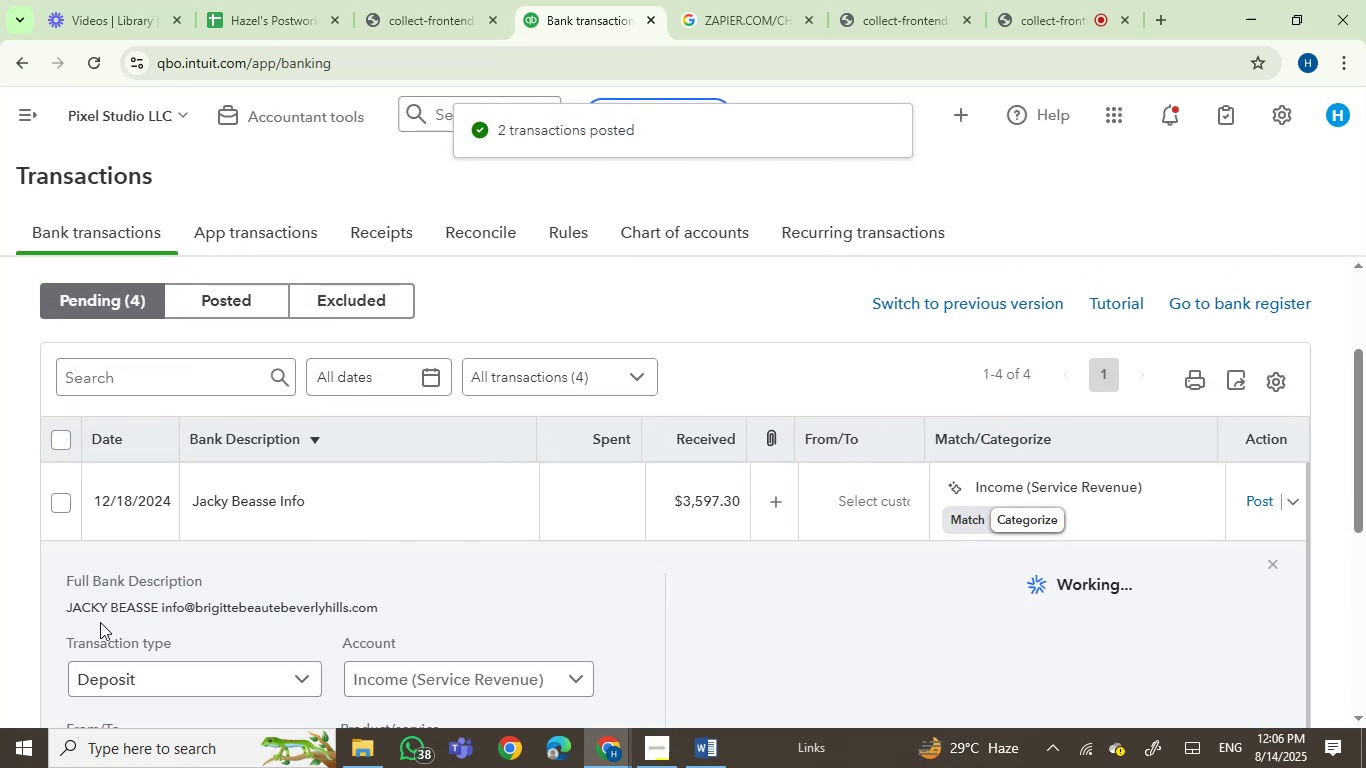 
left_click([75, 605])
 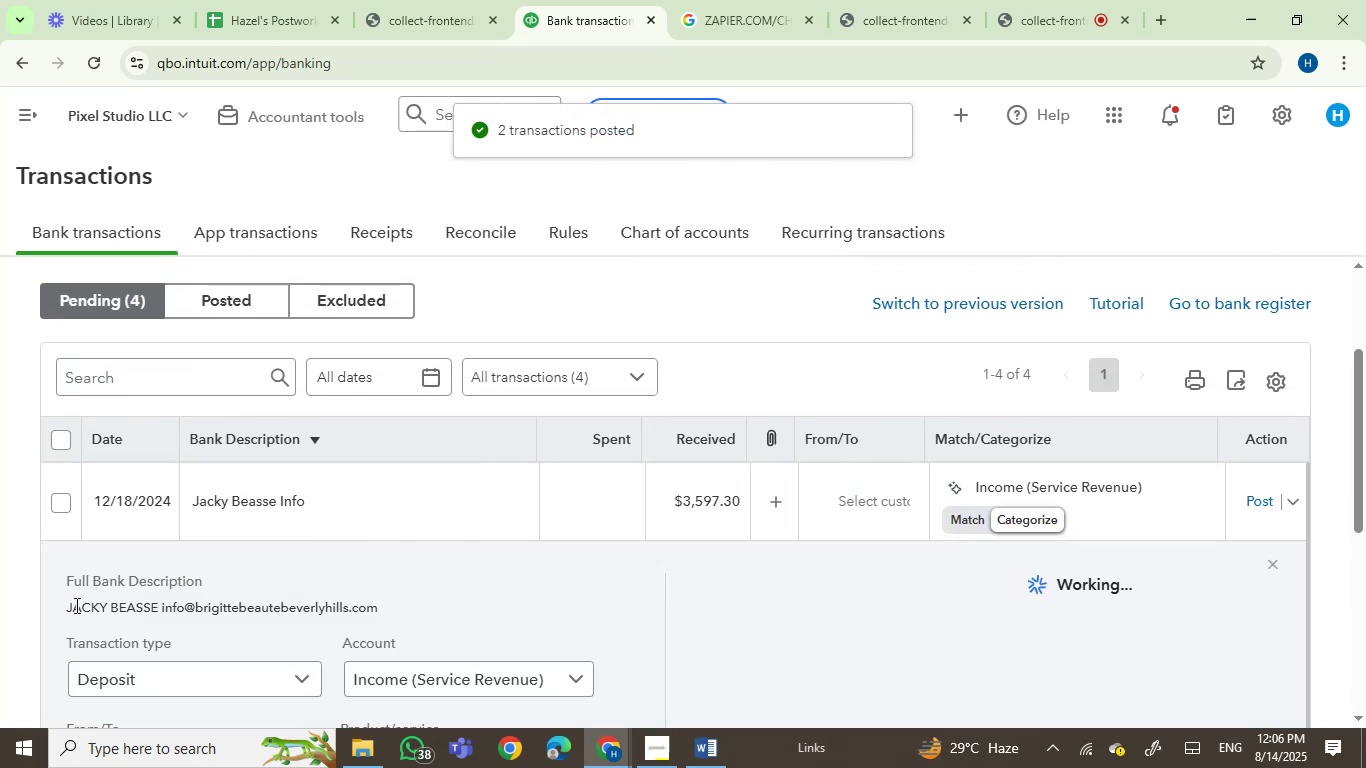 
left_click_drag(start_coordinate=[75, 605], to_coordinate=[126, 609])
 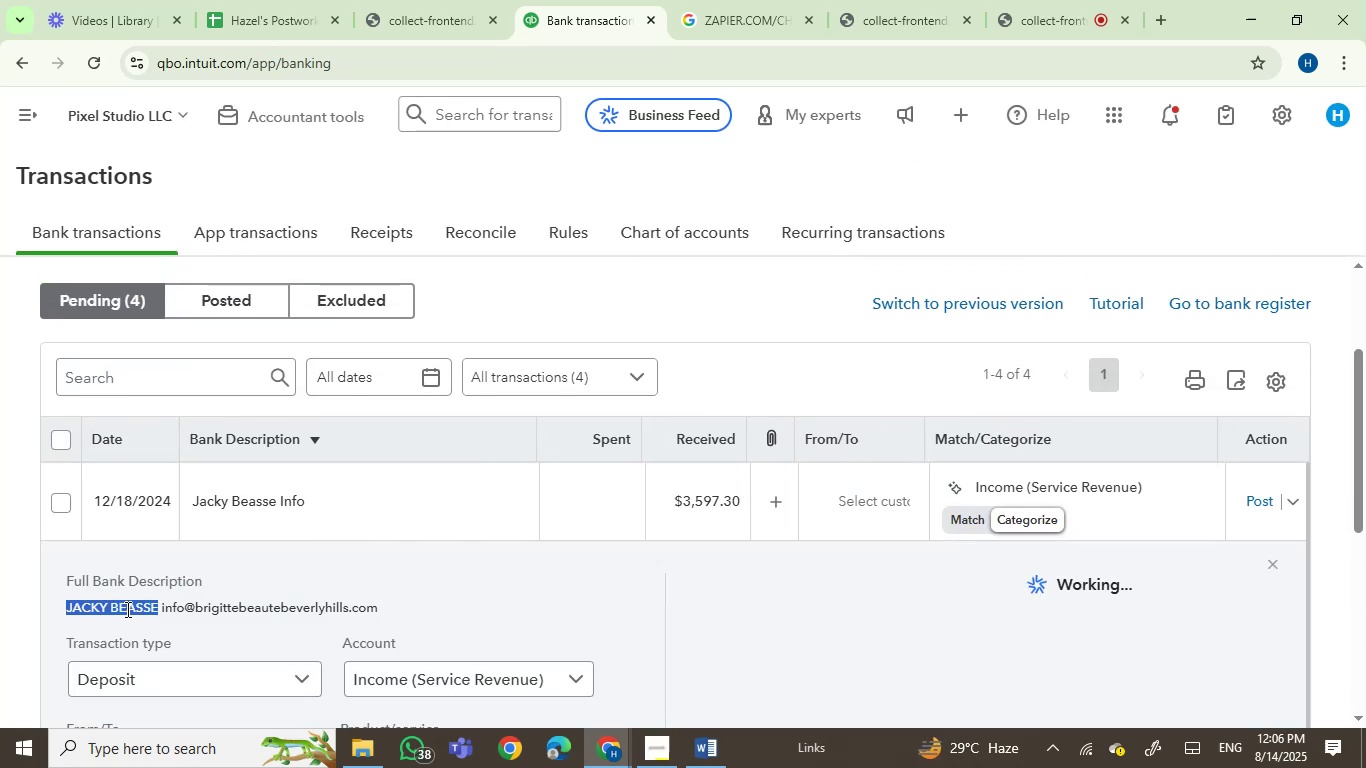 
key(Control+C)
 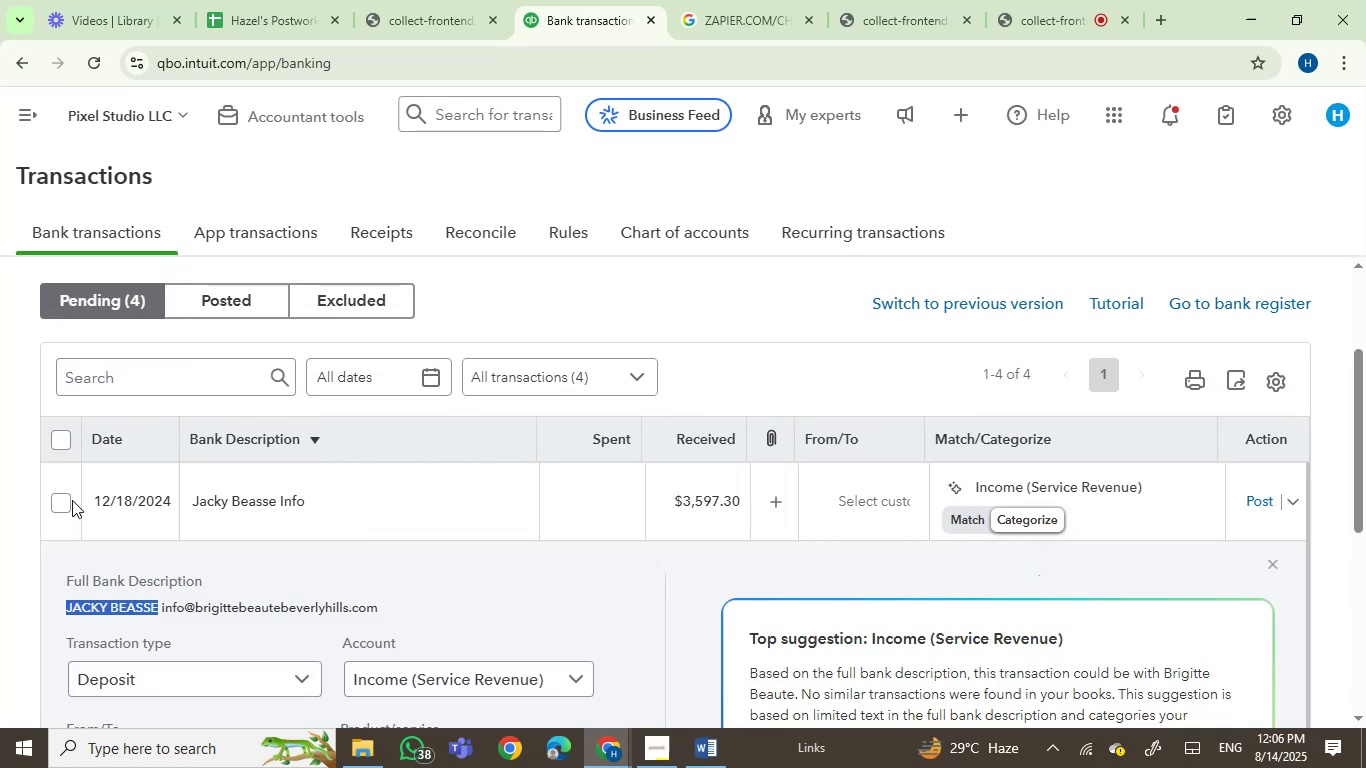 
left_click([61, 500])
 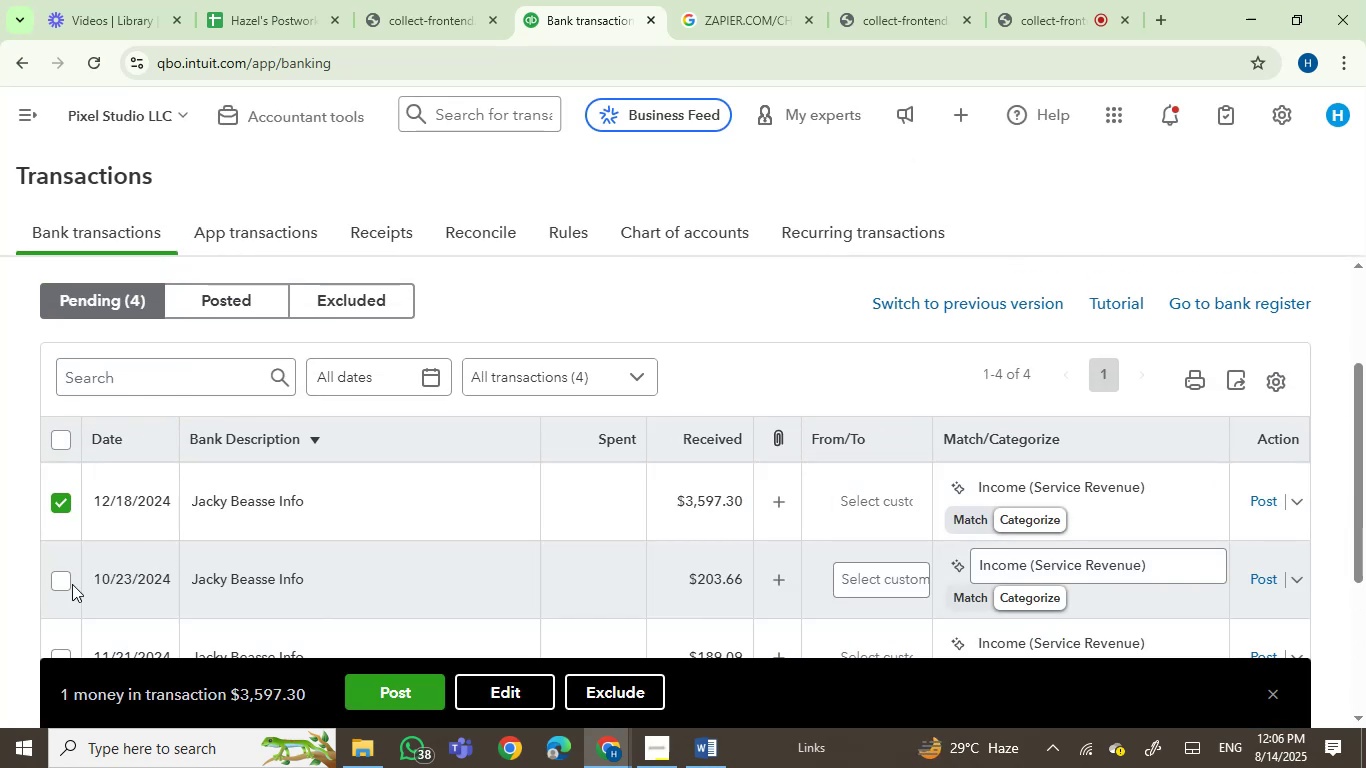 
left_click([65, 584])
 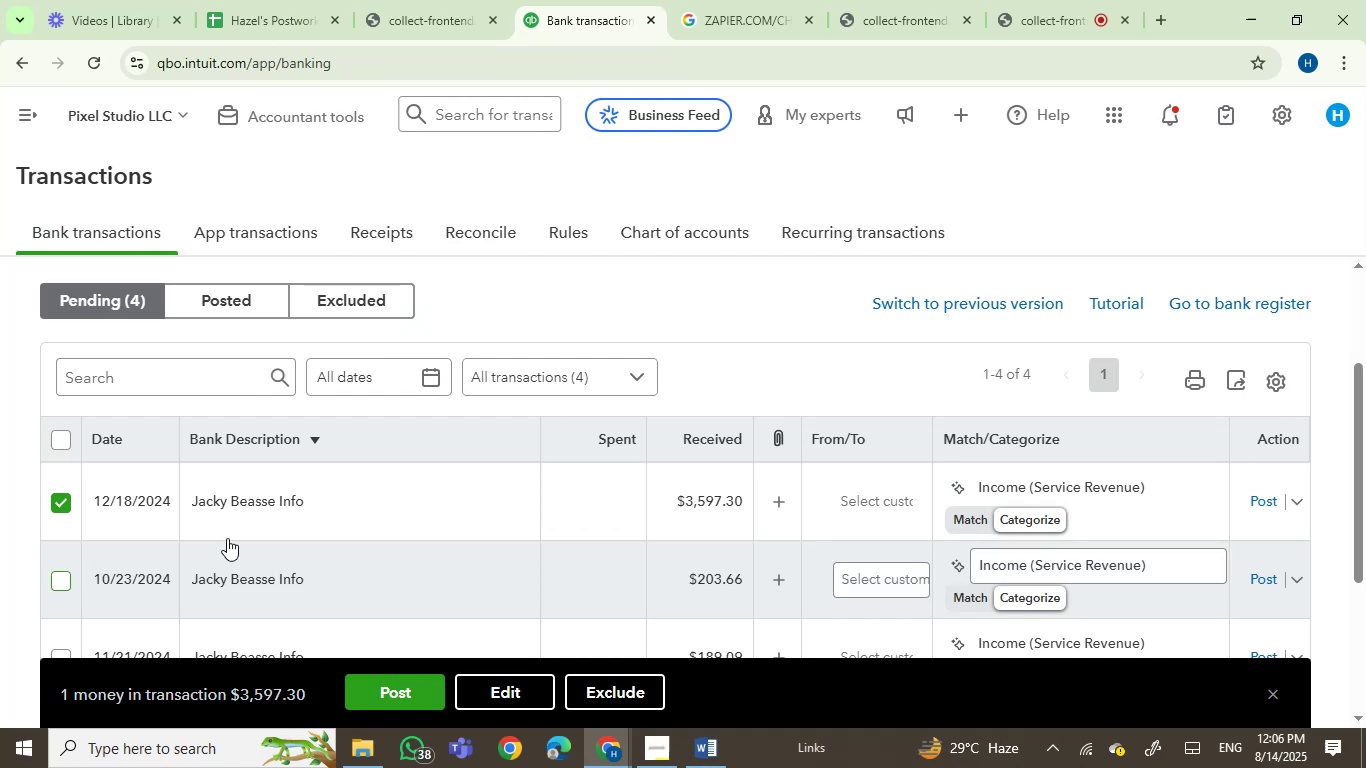 
scroll: coordinate [236, 537], scroll_direction: down, amount: 2.0
 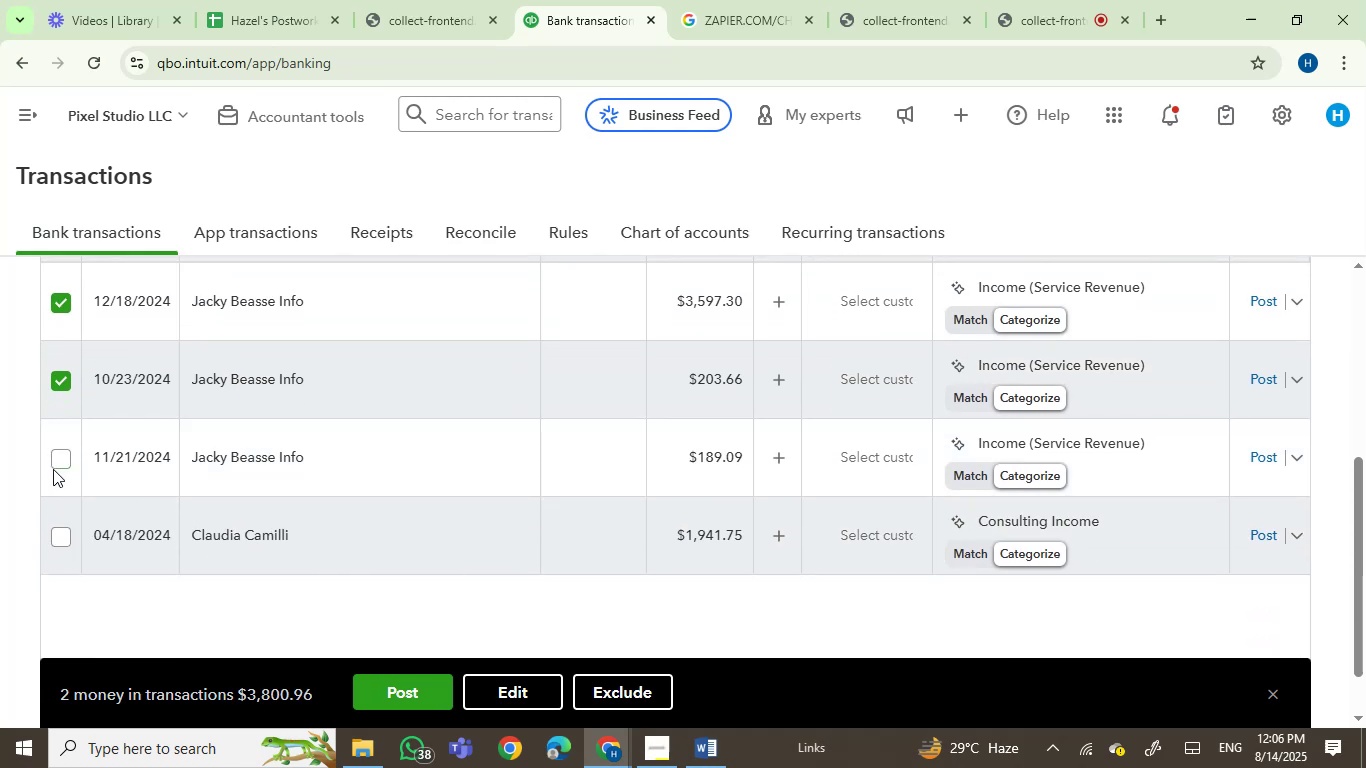 
left_click([58, 461])
 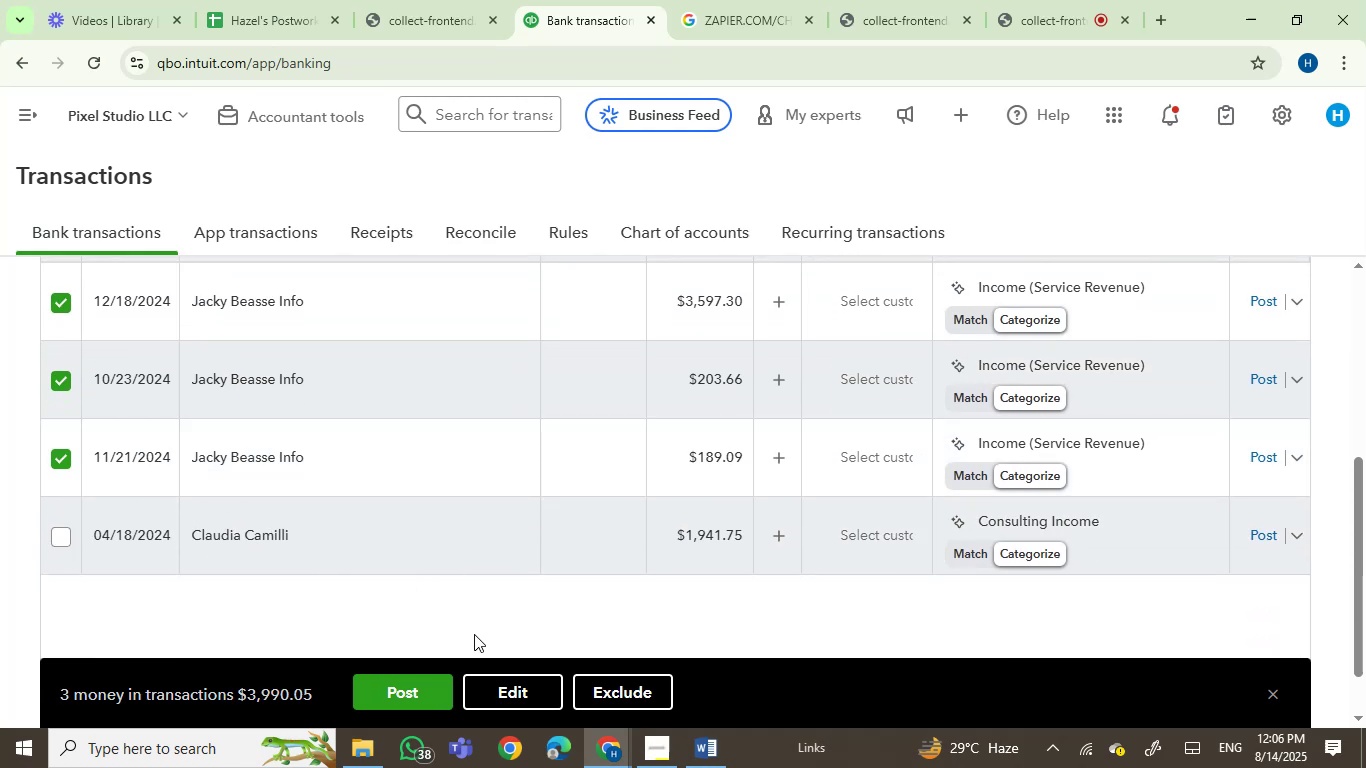 
left_click([512, 698])
 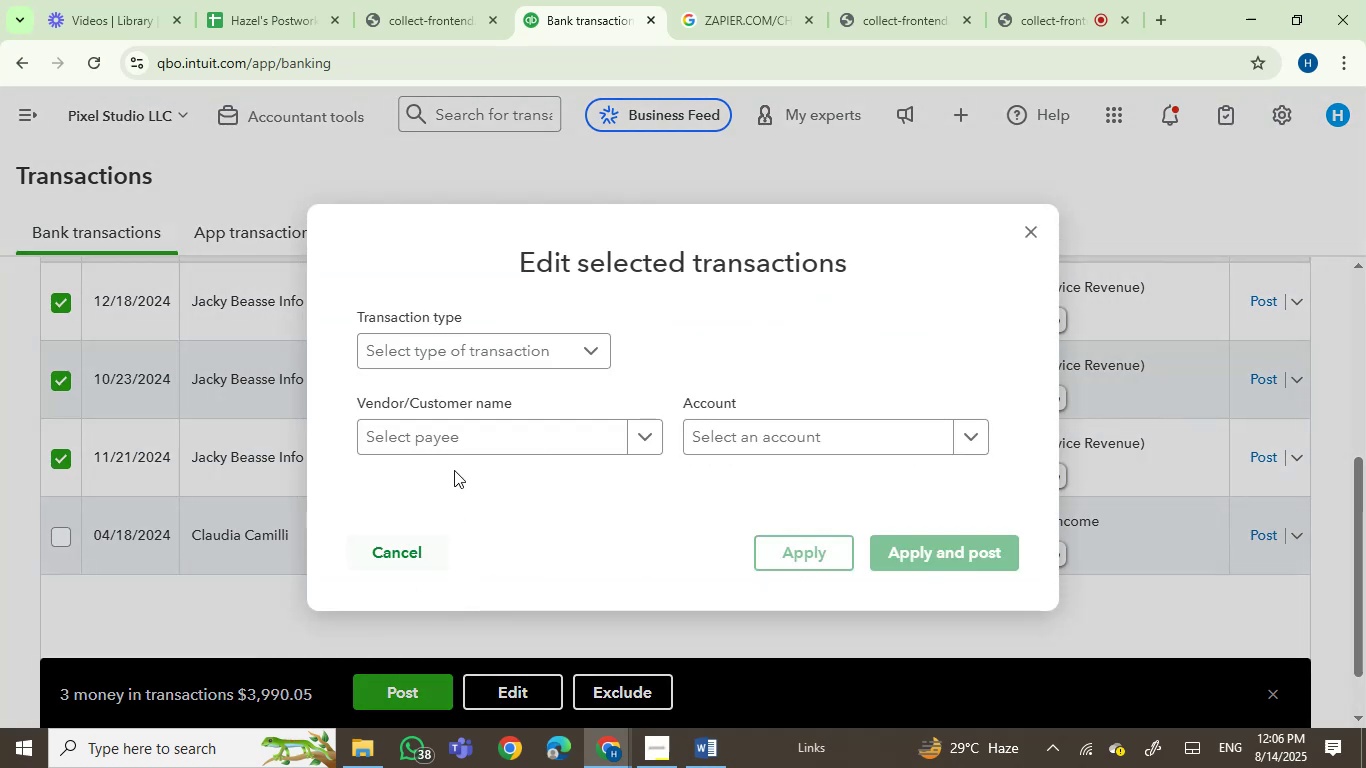 
left_click([491, 444])
 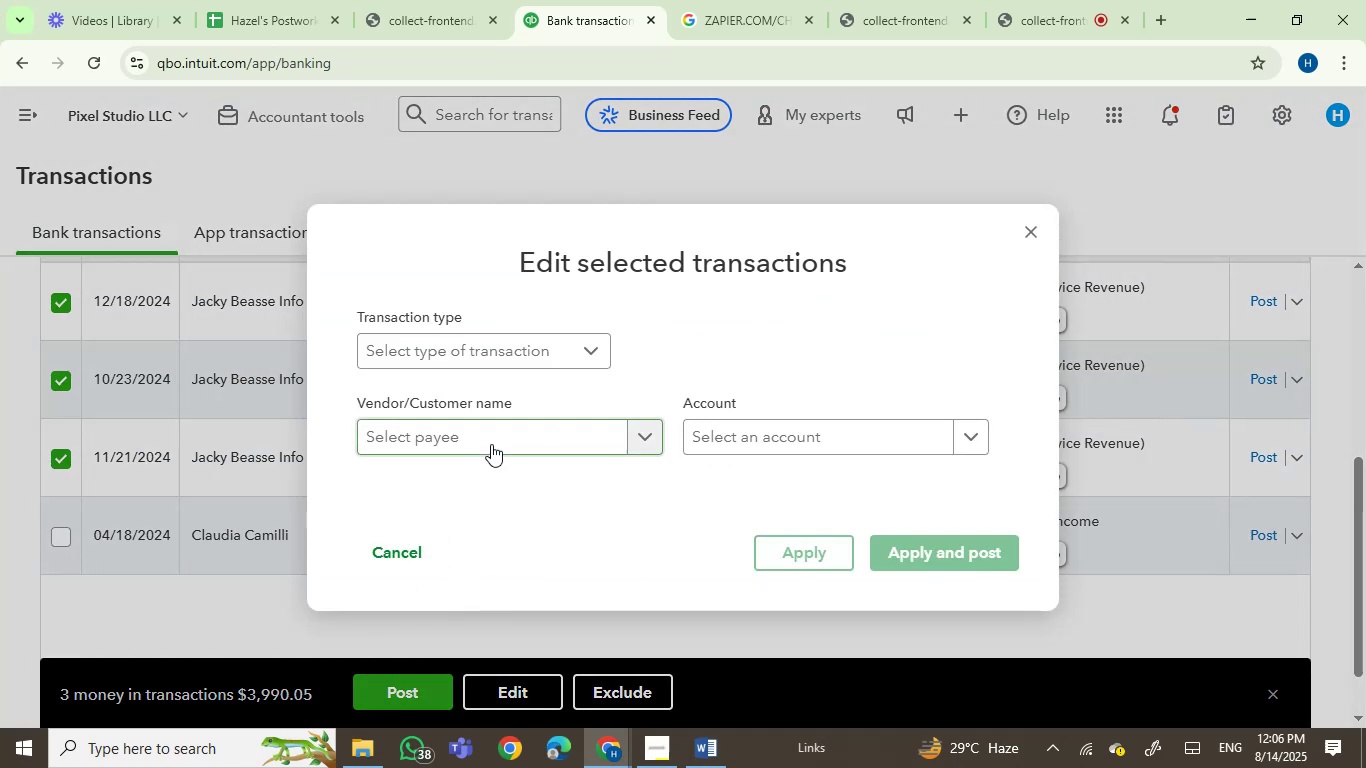 
key(Control+V)
 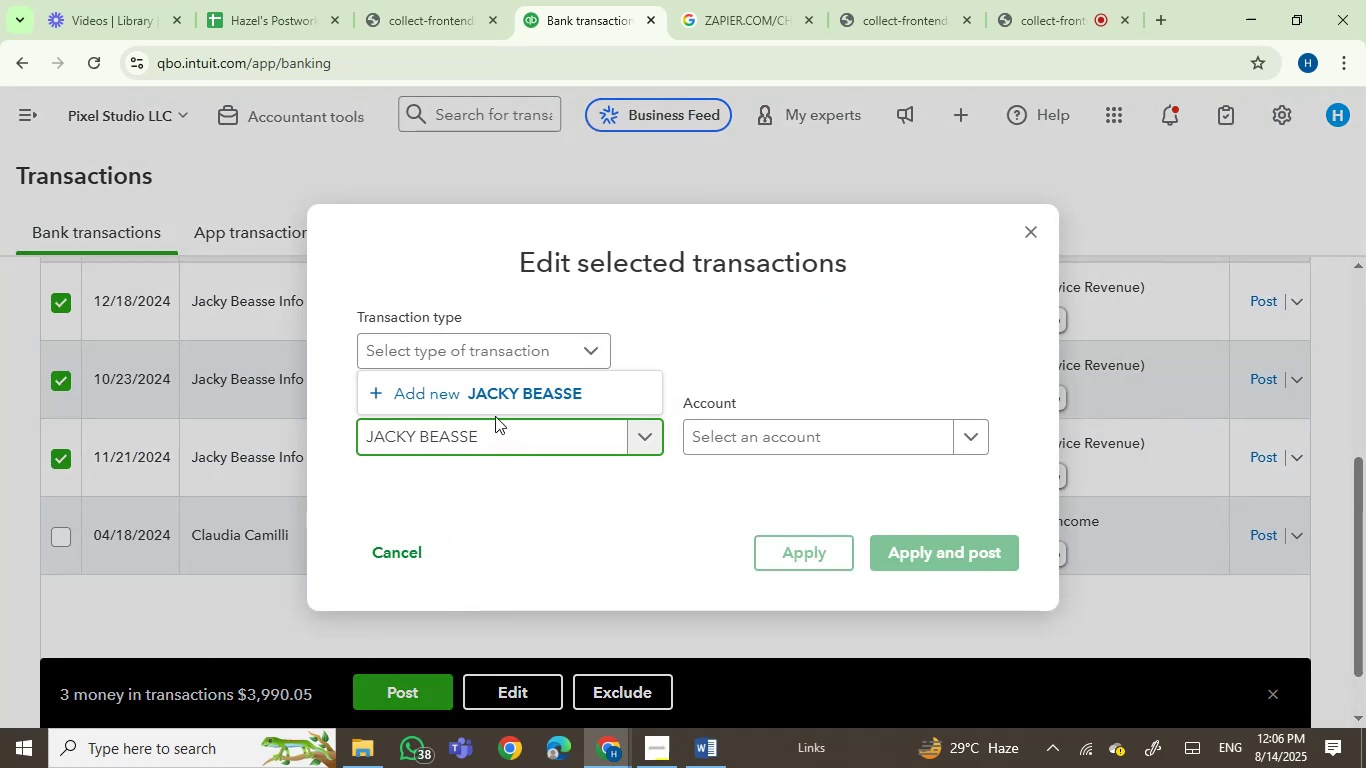 
left_click([442, 393])
 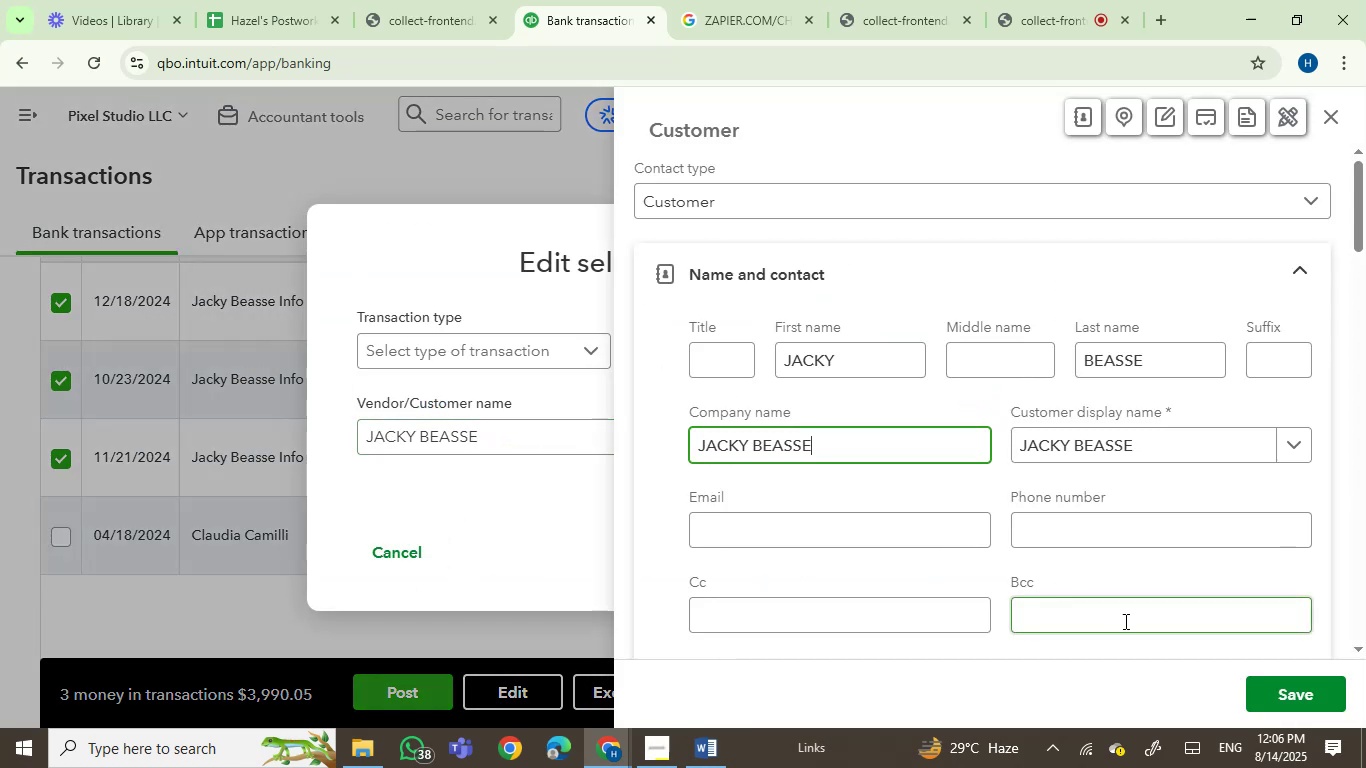 
left_click([1275, 680])
 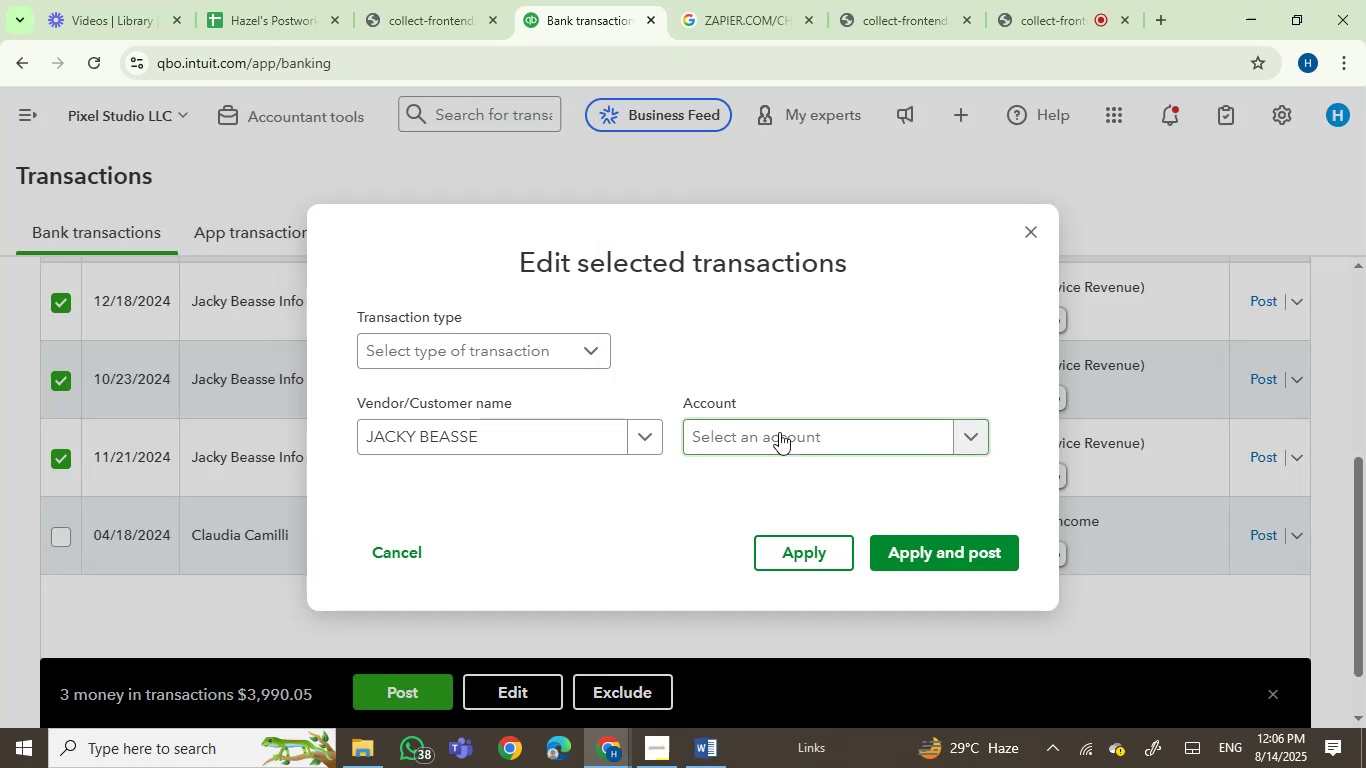 
type(serv)
 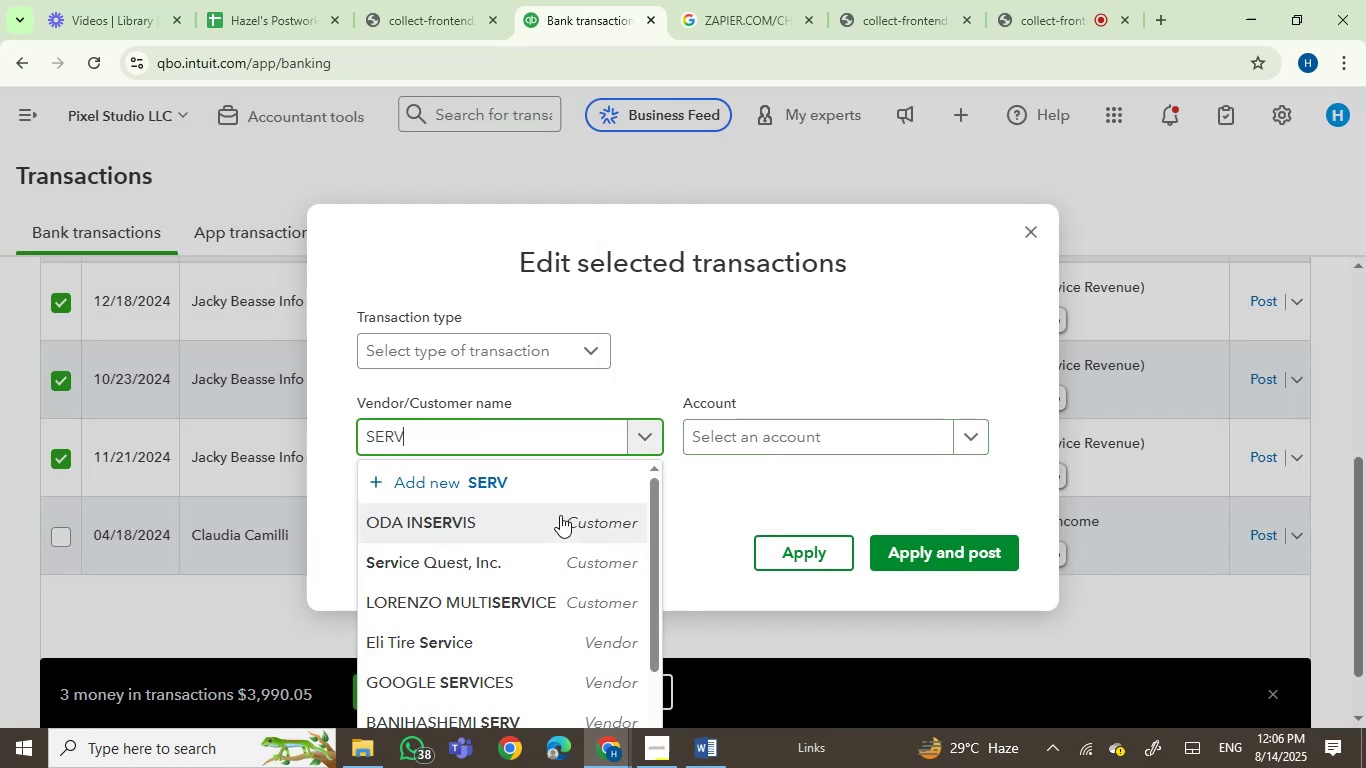 
key(Control+Z)
 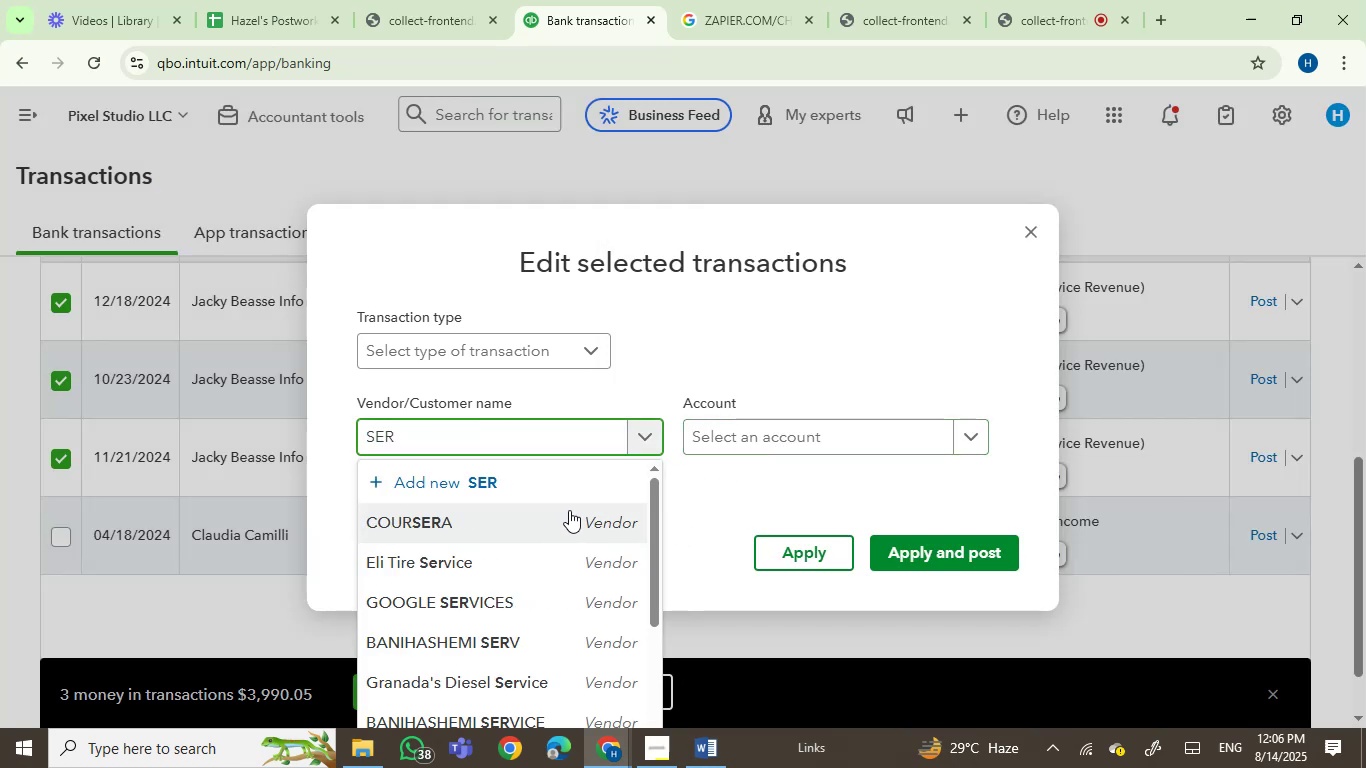 
key(Backspace)
 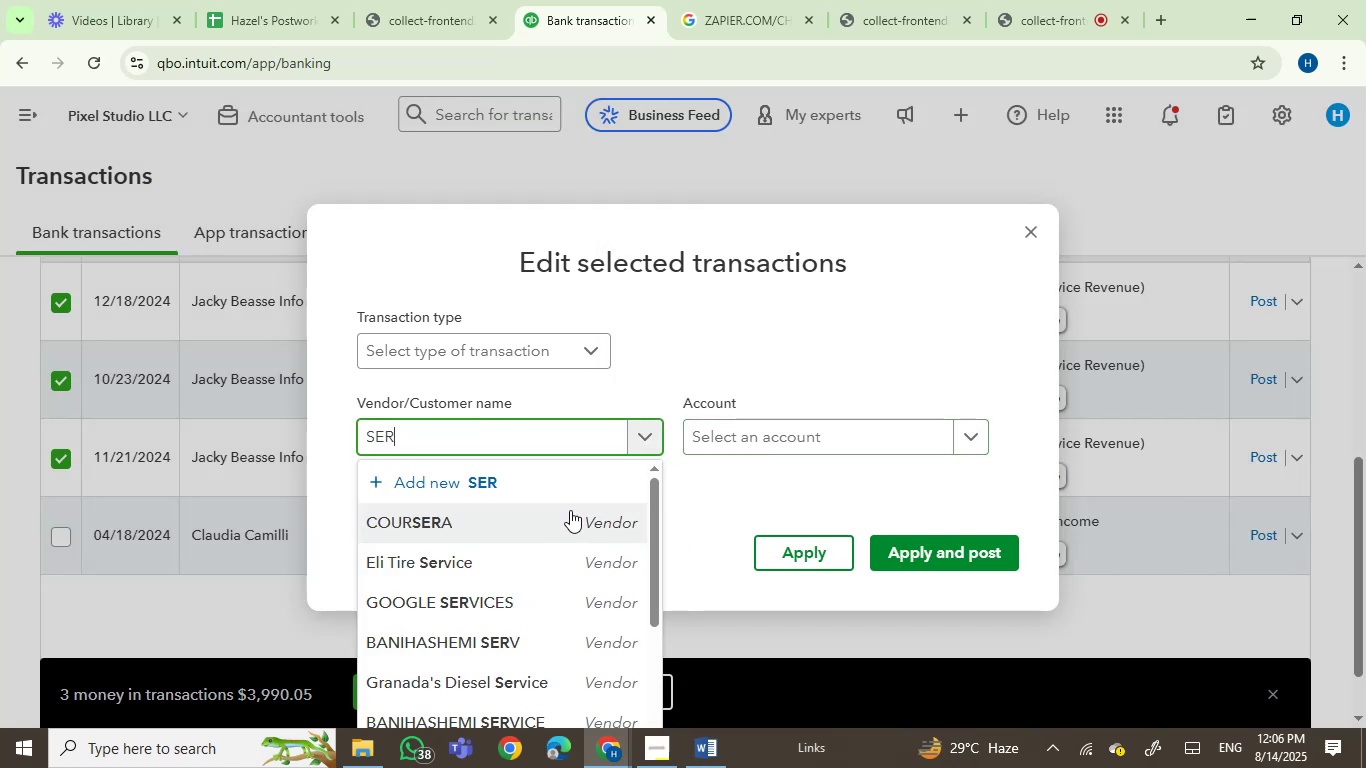 
key(Backspace)
 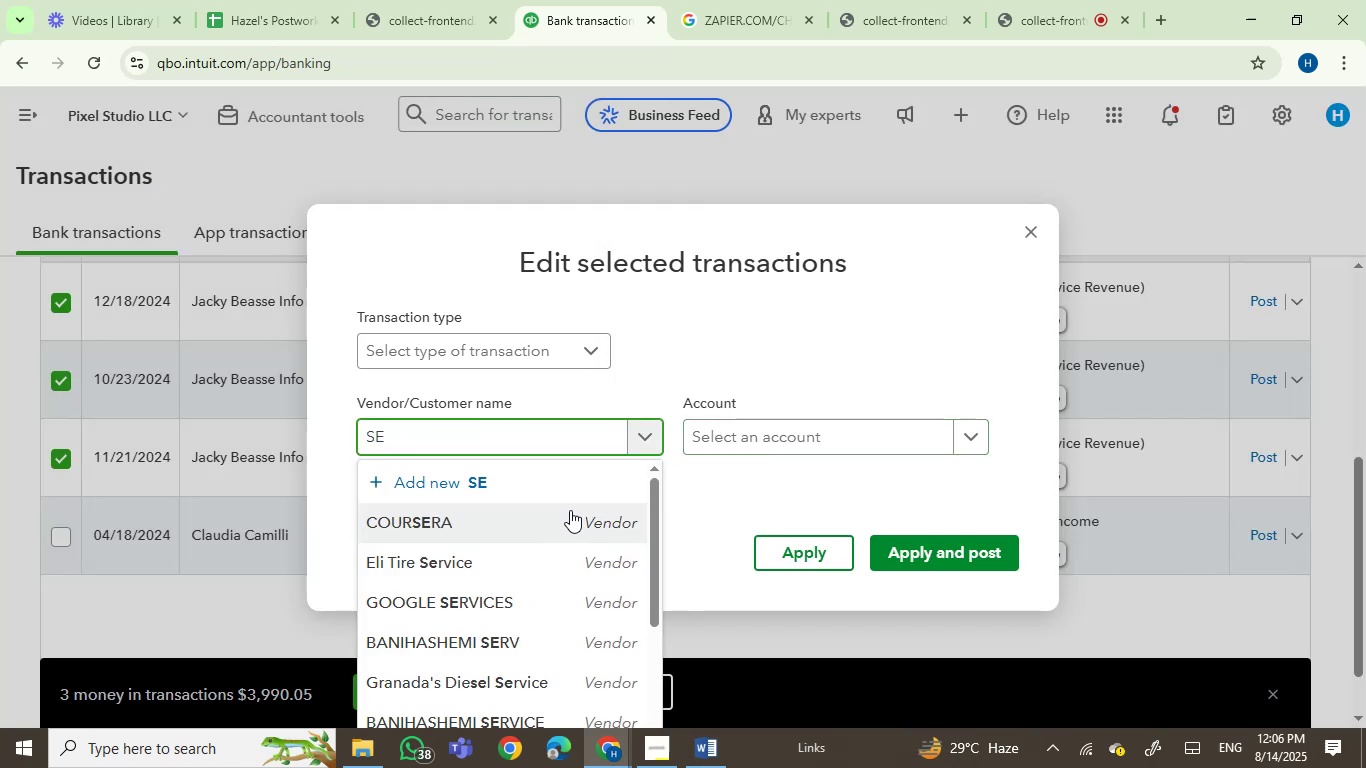 
key(Backspace)
 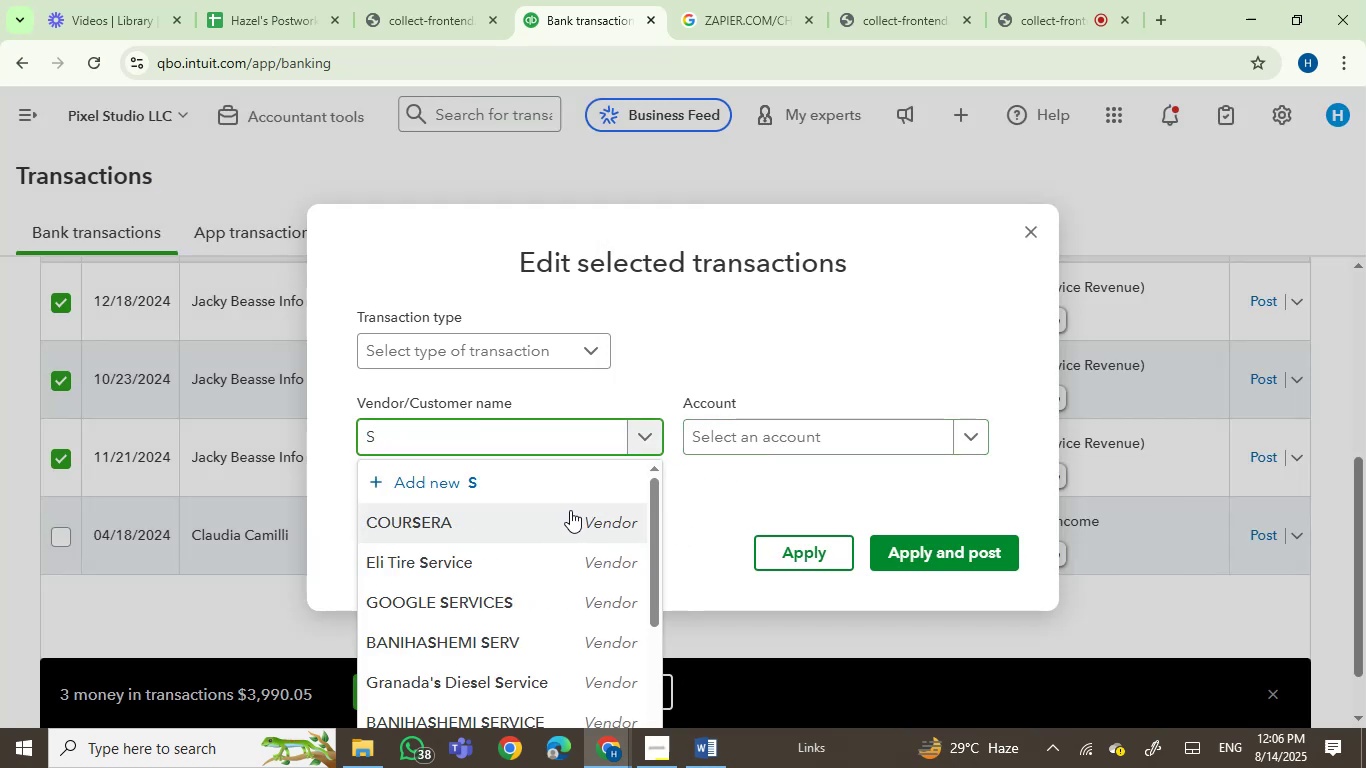 
key(Backspace)
 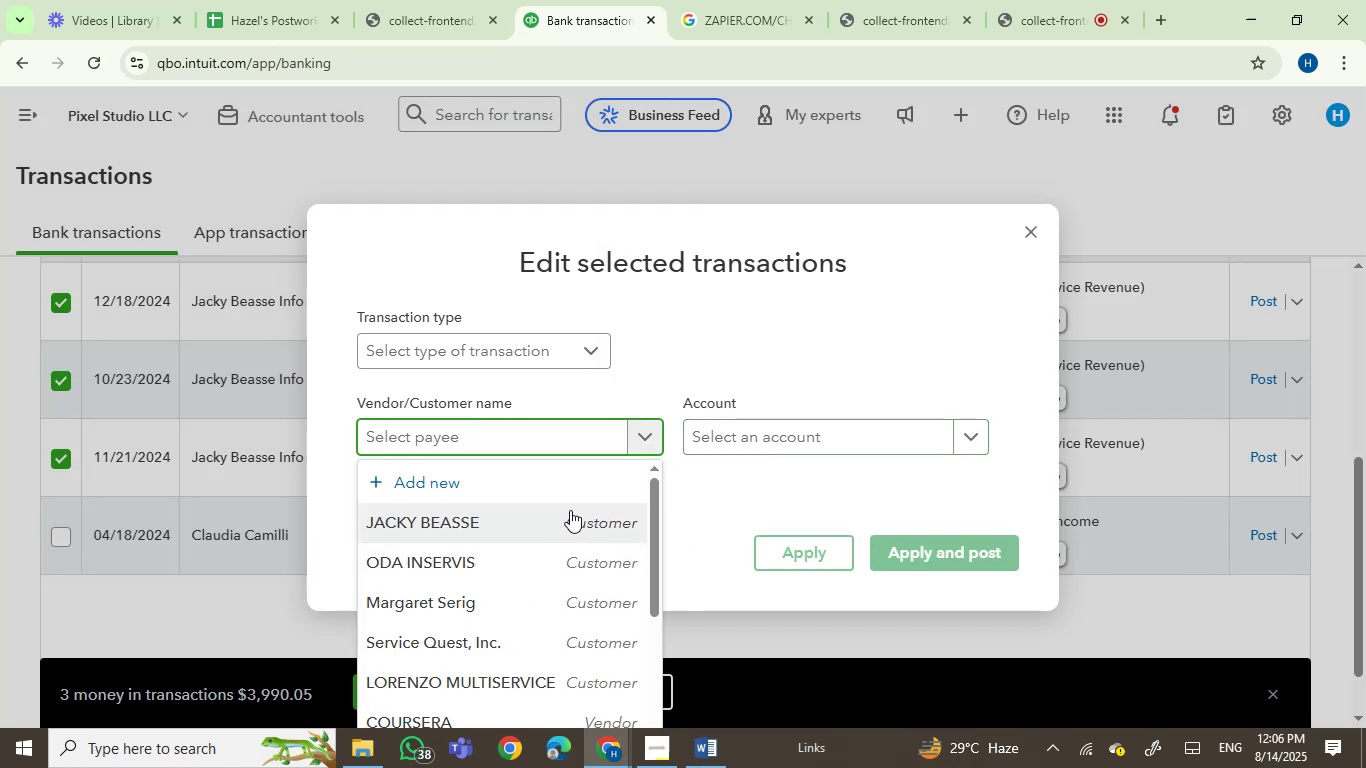 
key(Backspace)
 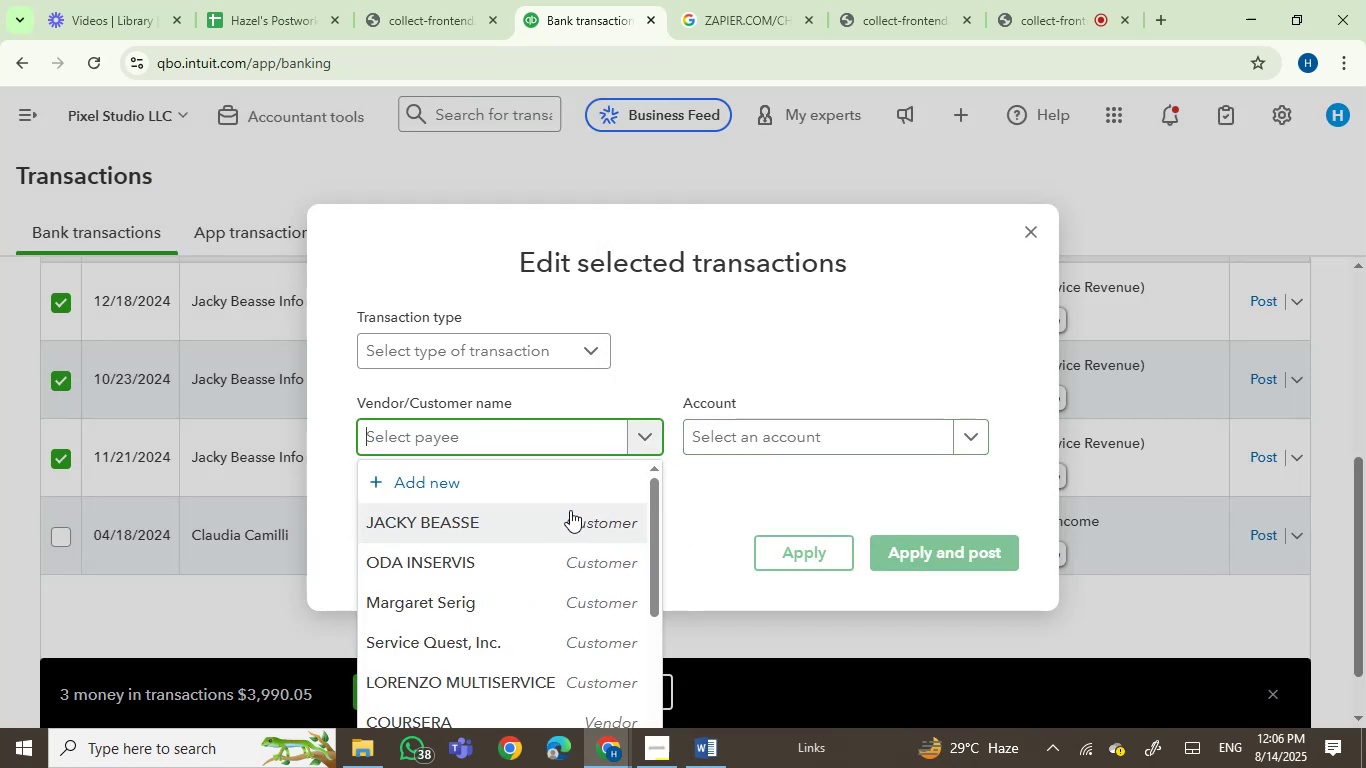 
key(Control+V)
 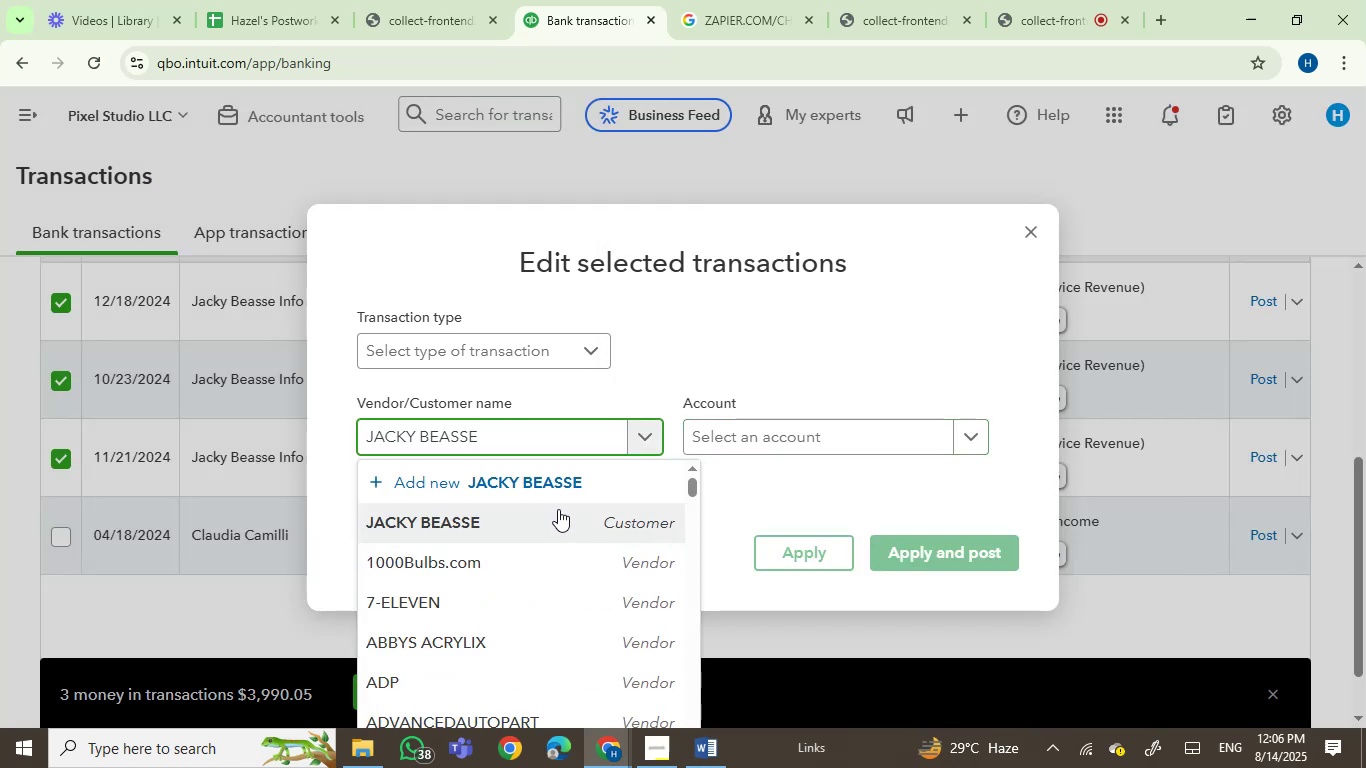 
left_click([482, 514])
 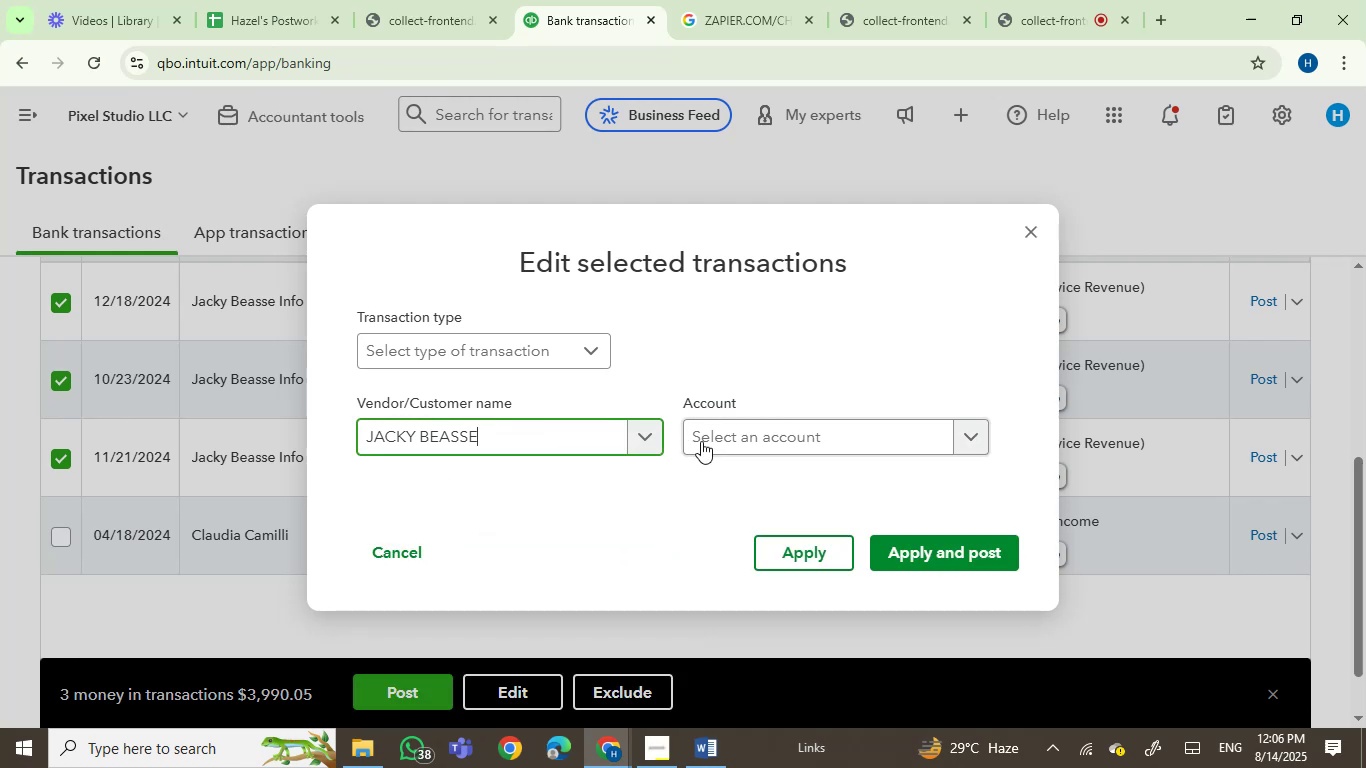 
left_click([715, 432])
 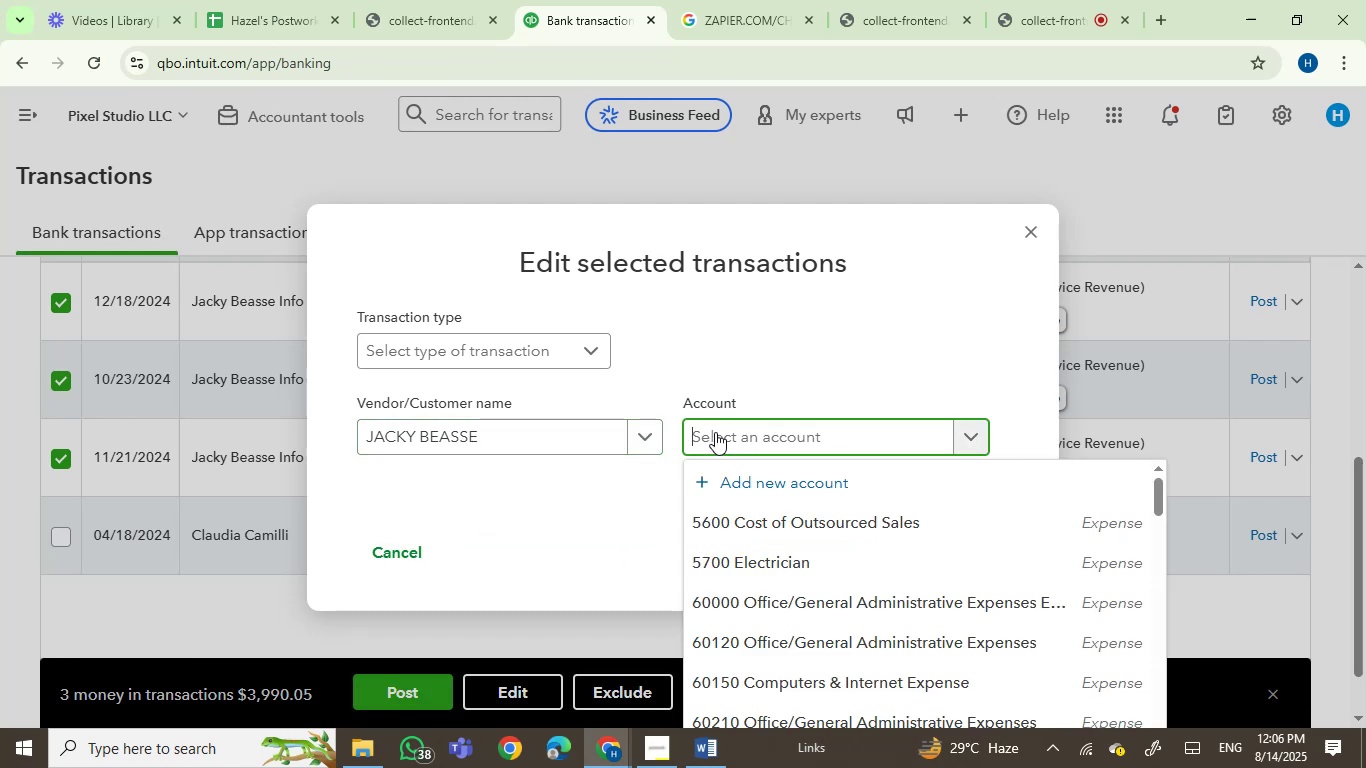 
type(serv)
 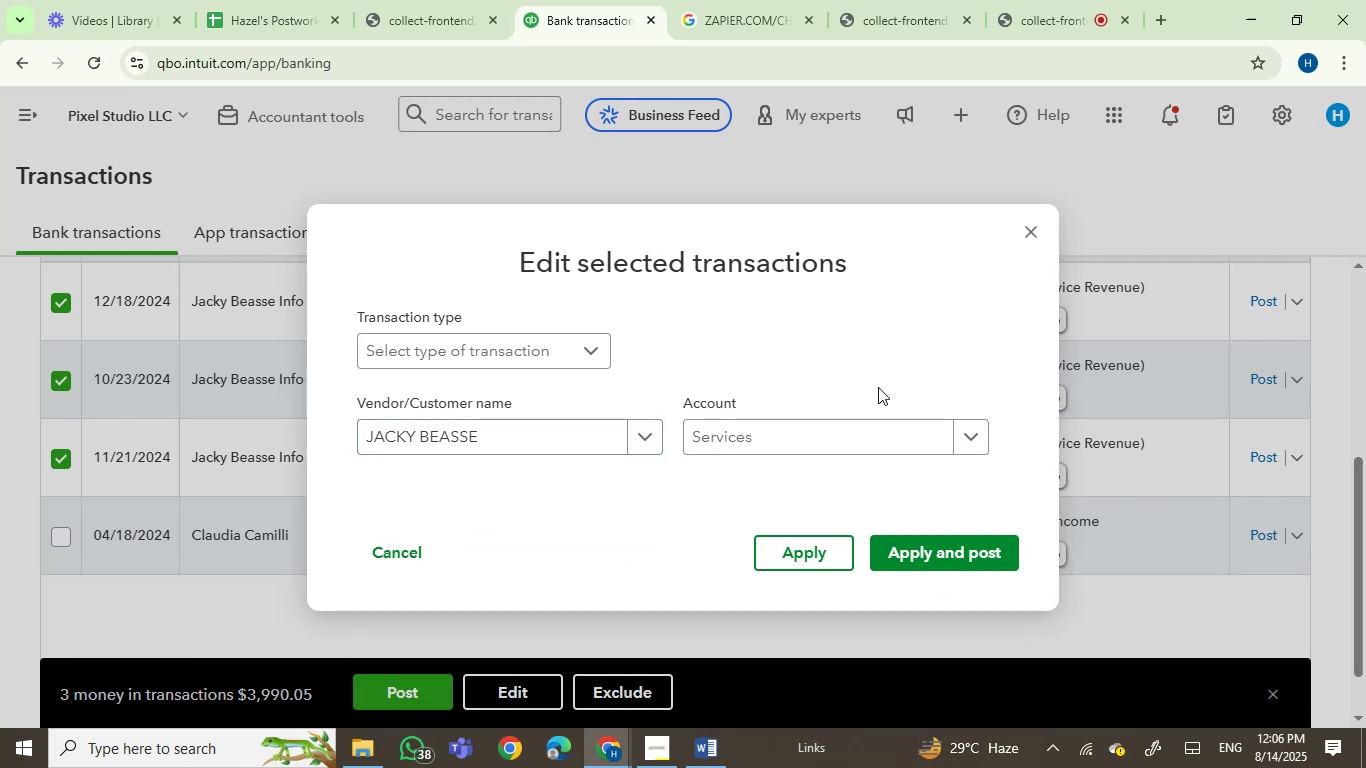 
left_click([936, 556])
 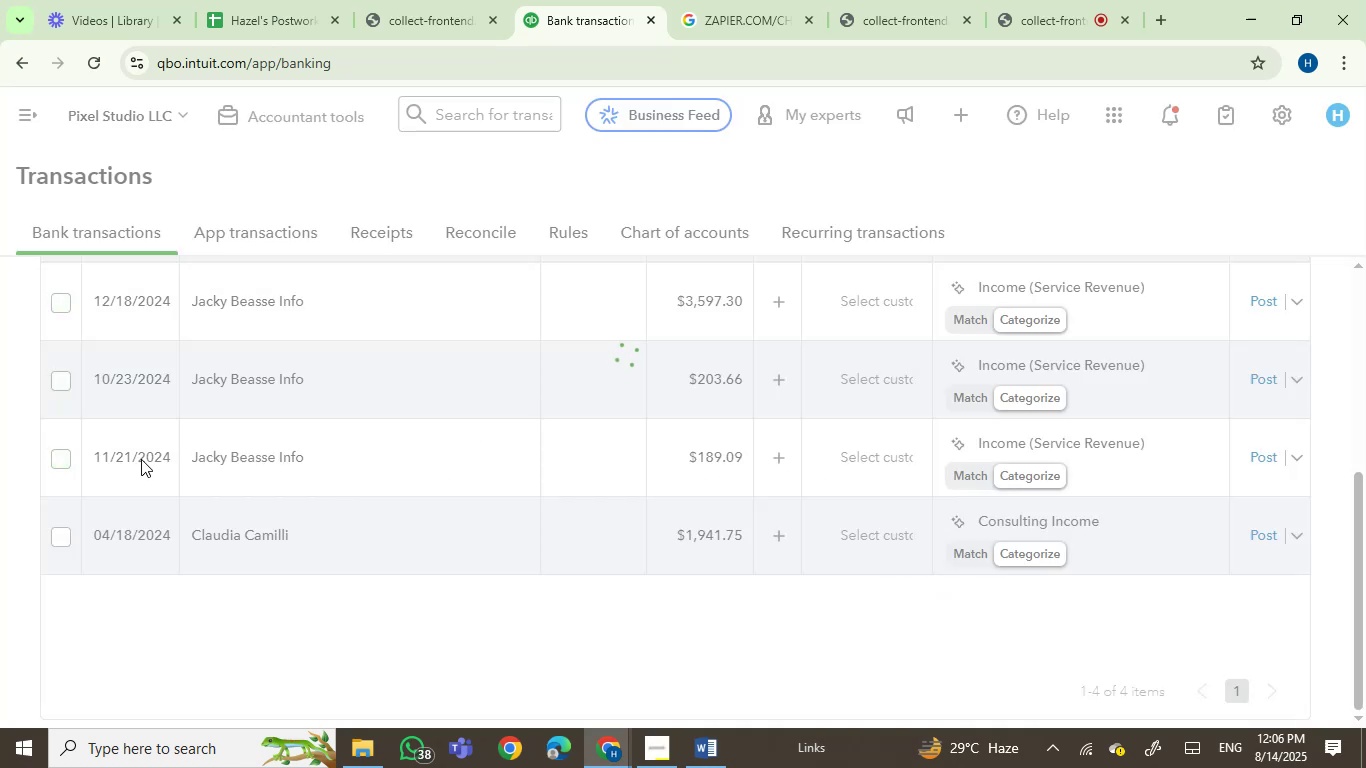 
left_click([256, 491])
 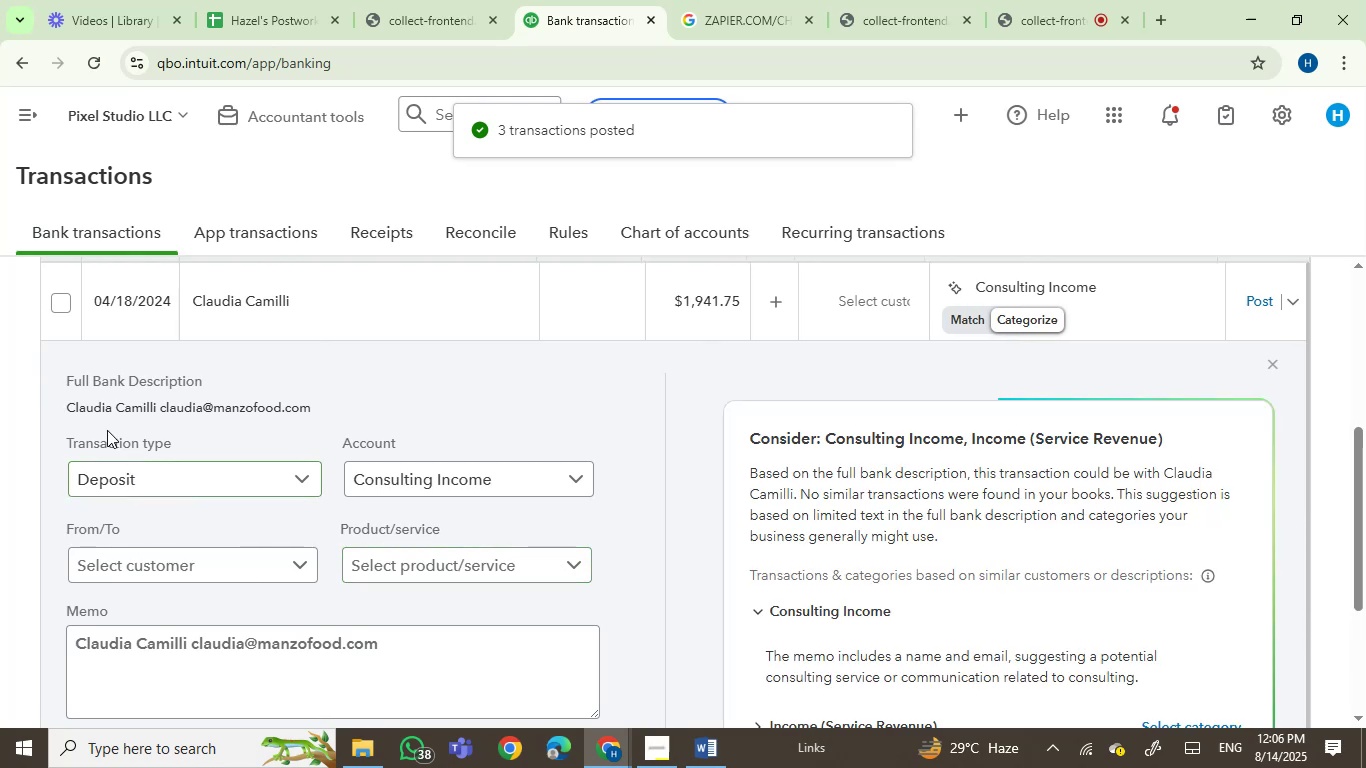 
left_click([92, 400])
 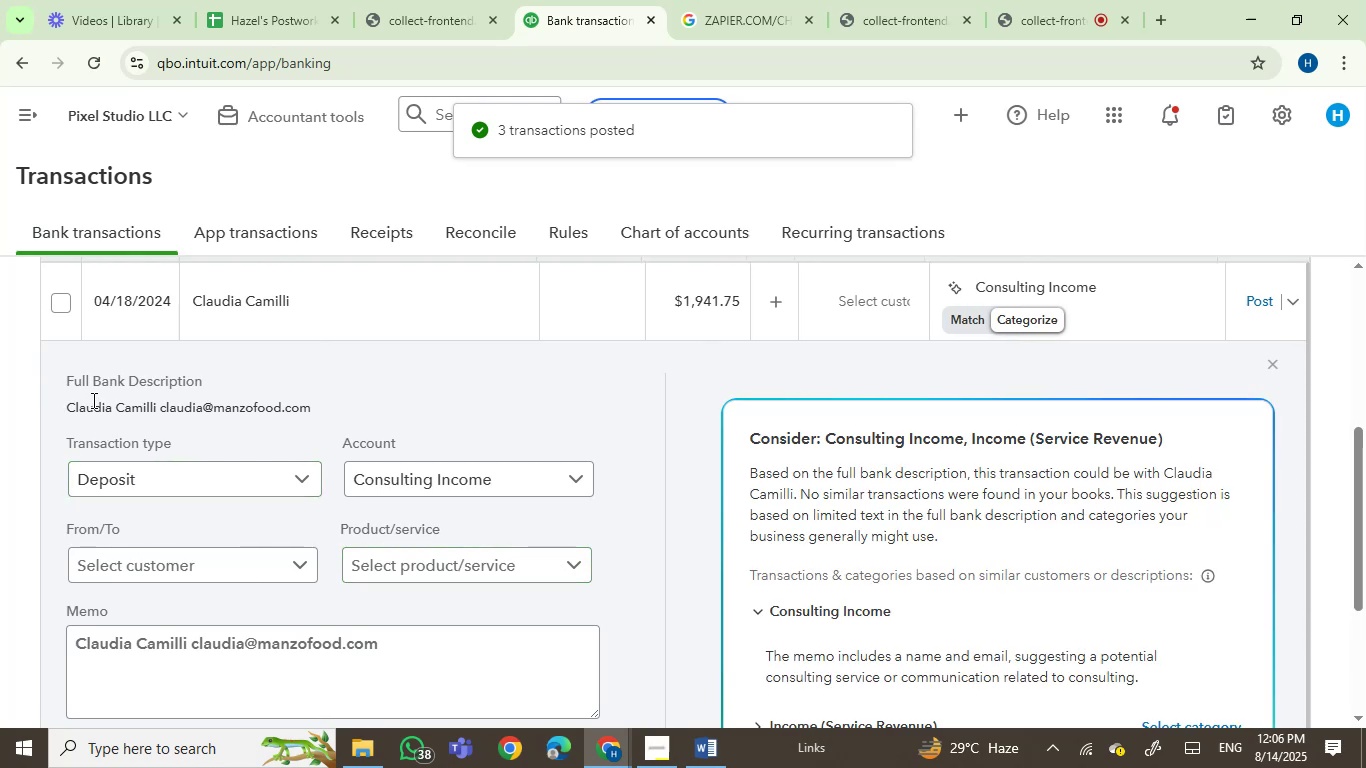 
left_click_drag(start_coordinate=[92, 400], to_coordinate=[147, 413])
 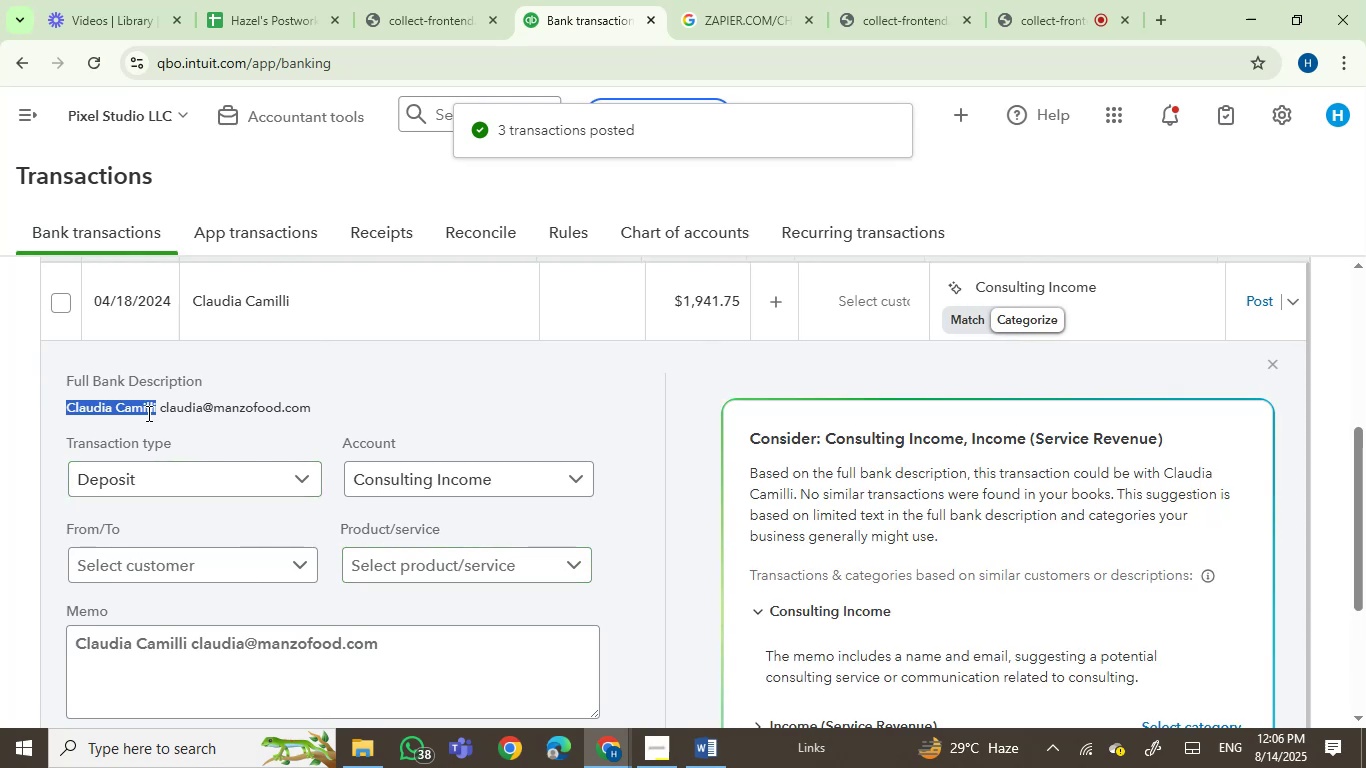 
key(Control+C)
 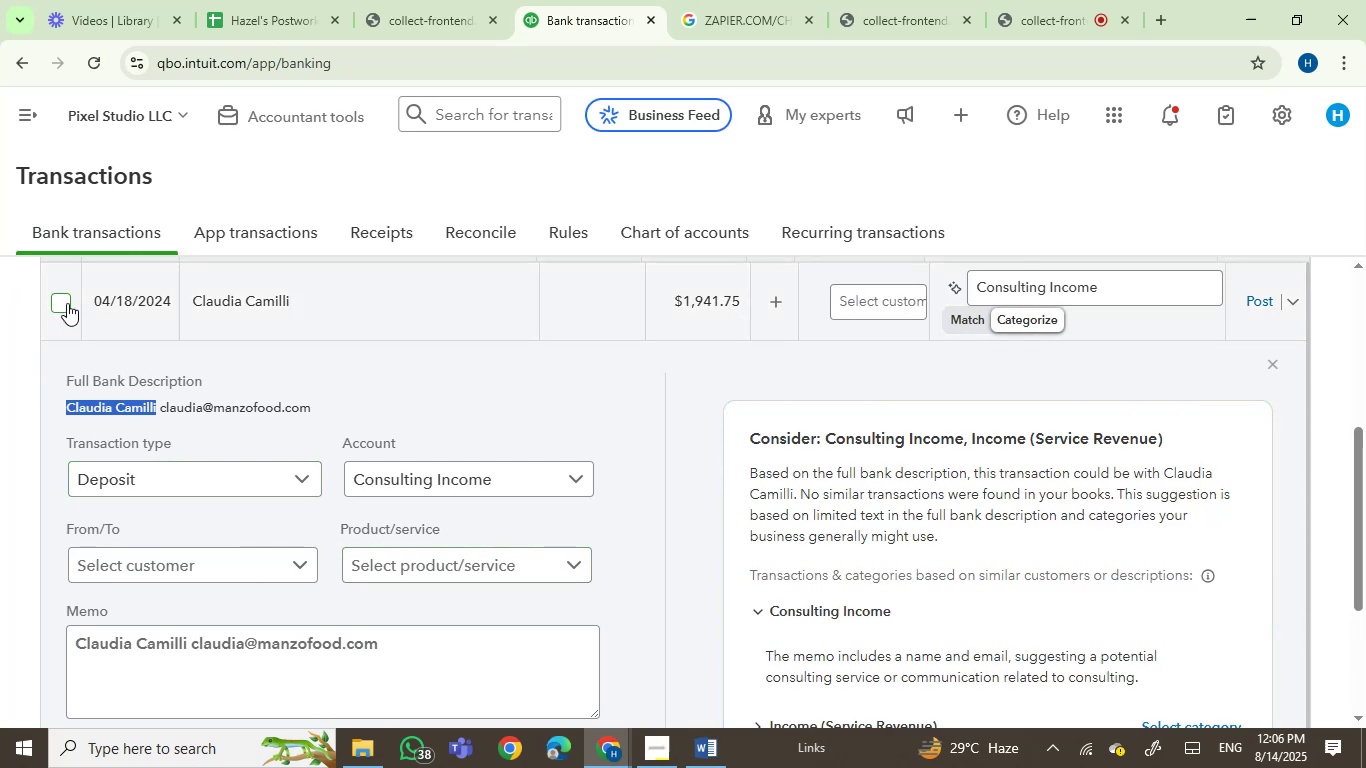 
left_click([498, 698])
 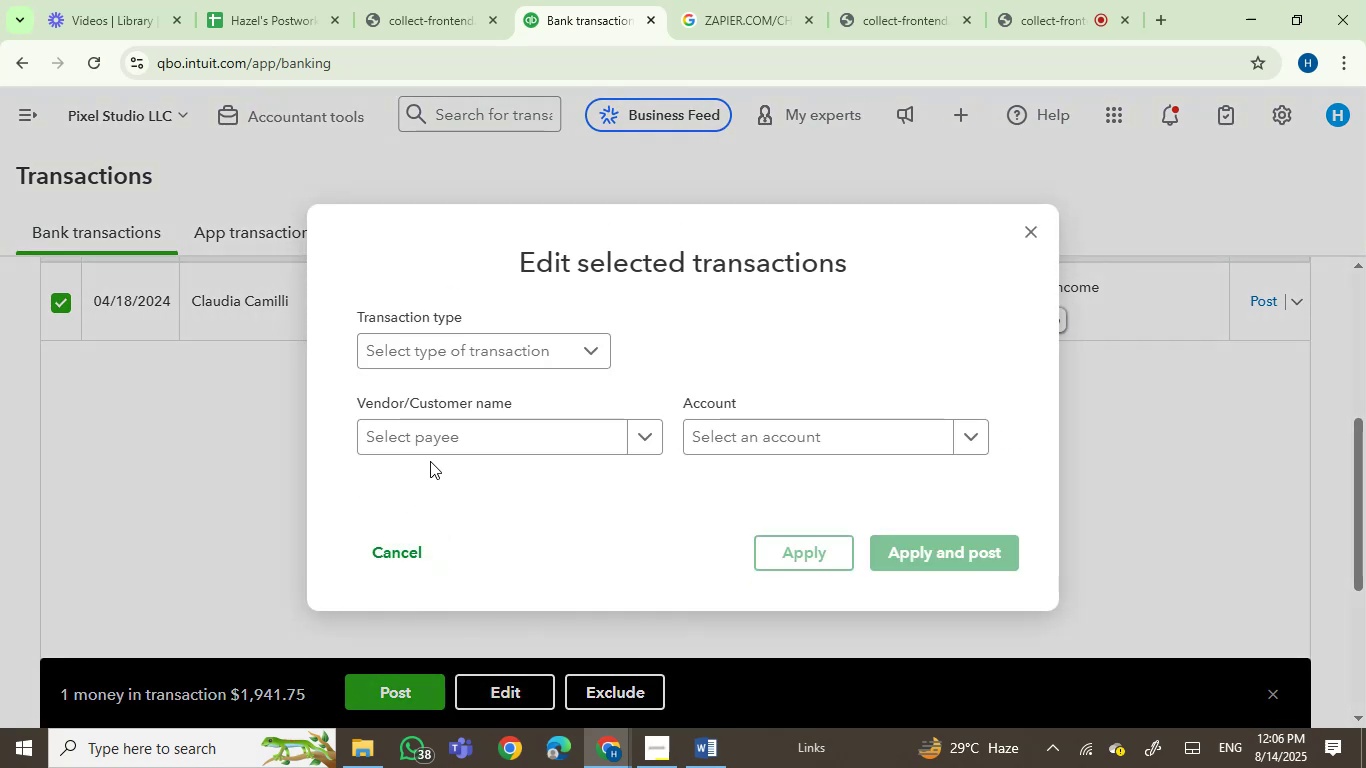 
left_click([449, 445])
 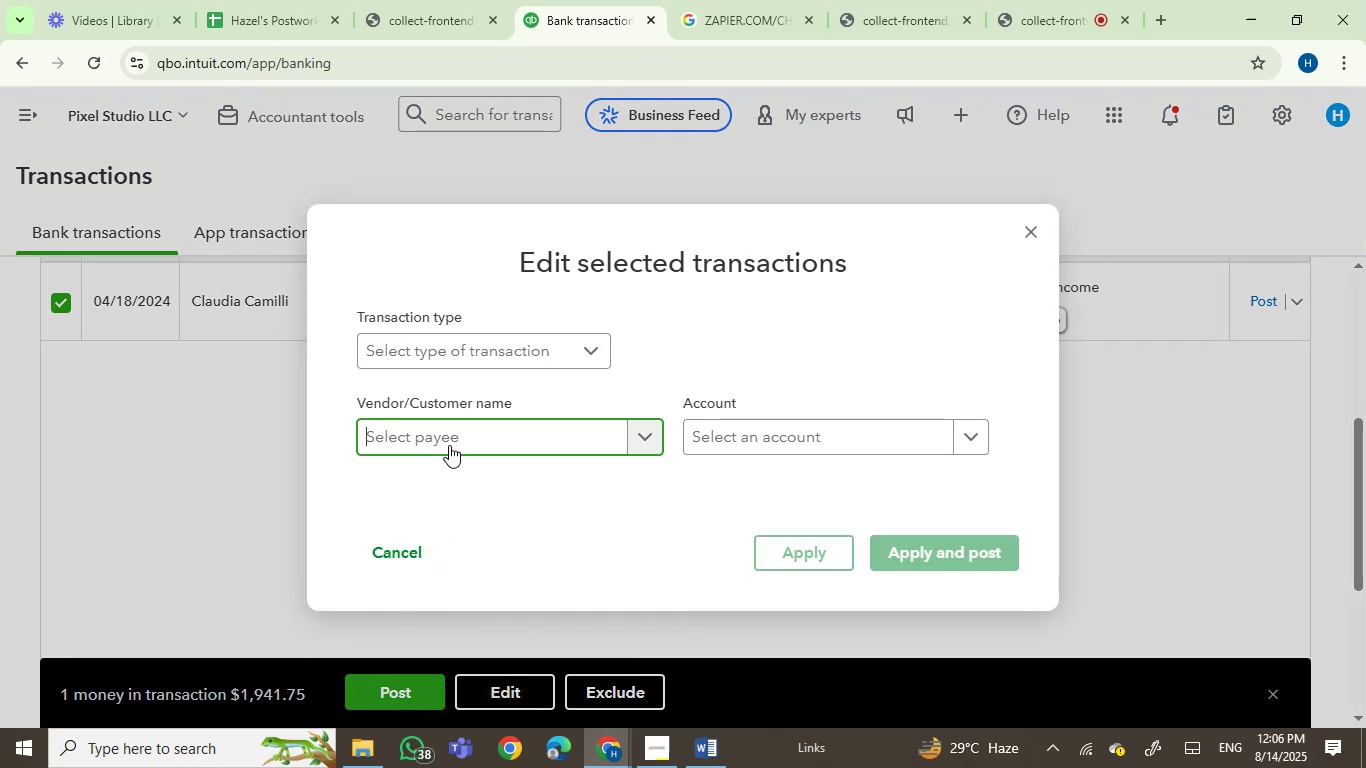 
key(Control+V)
 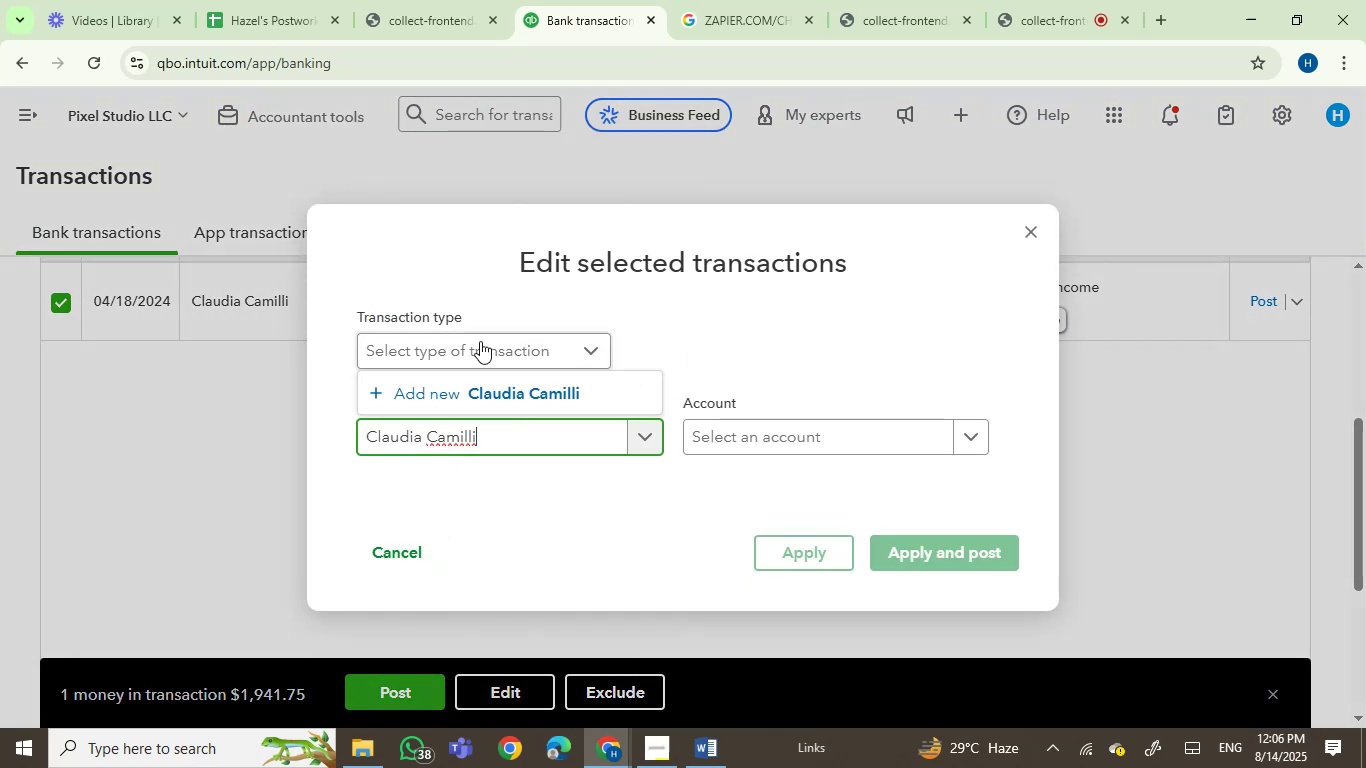 
left_click([436, 384])
 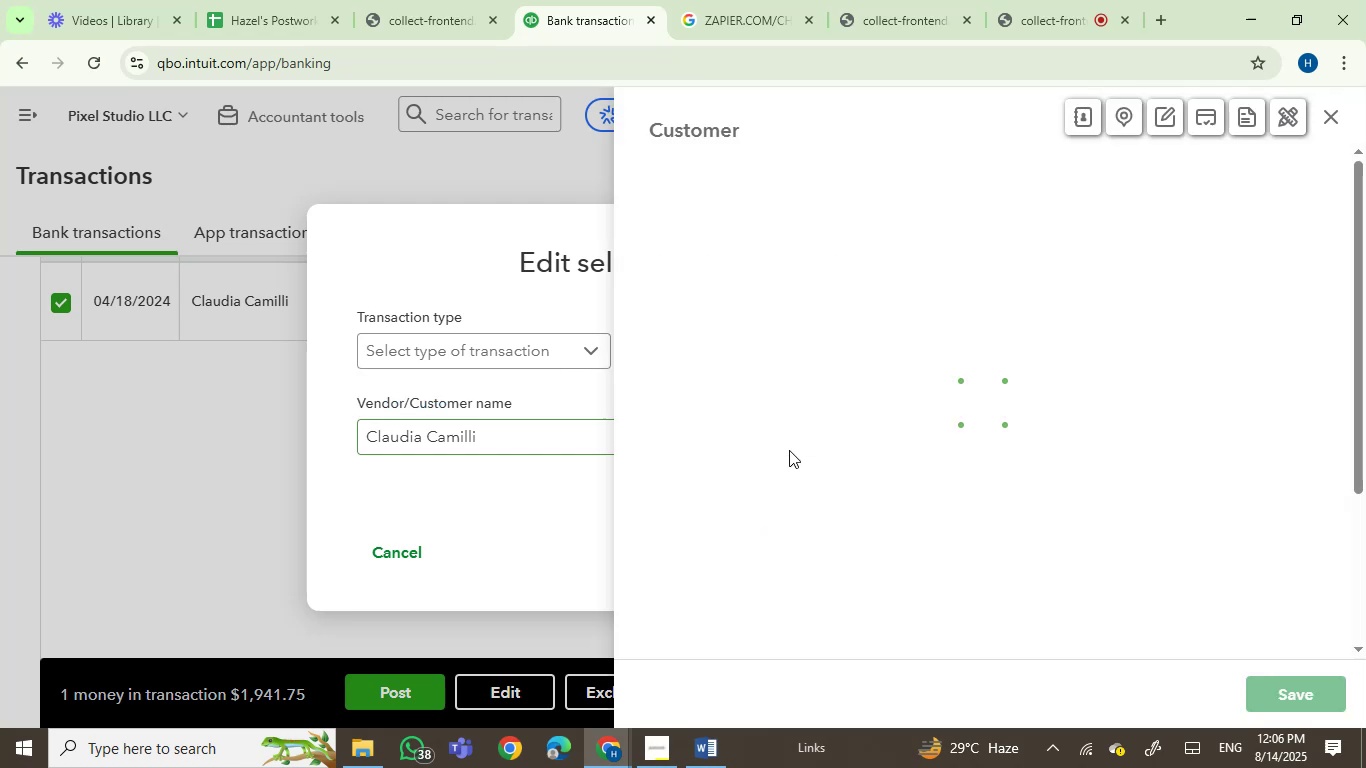 
left_click([789, 451])
 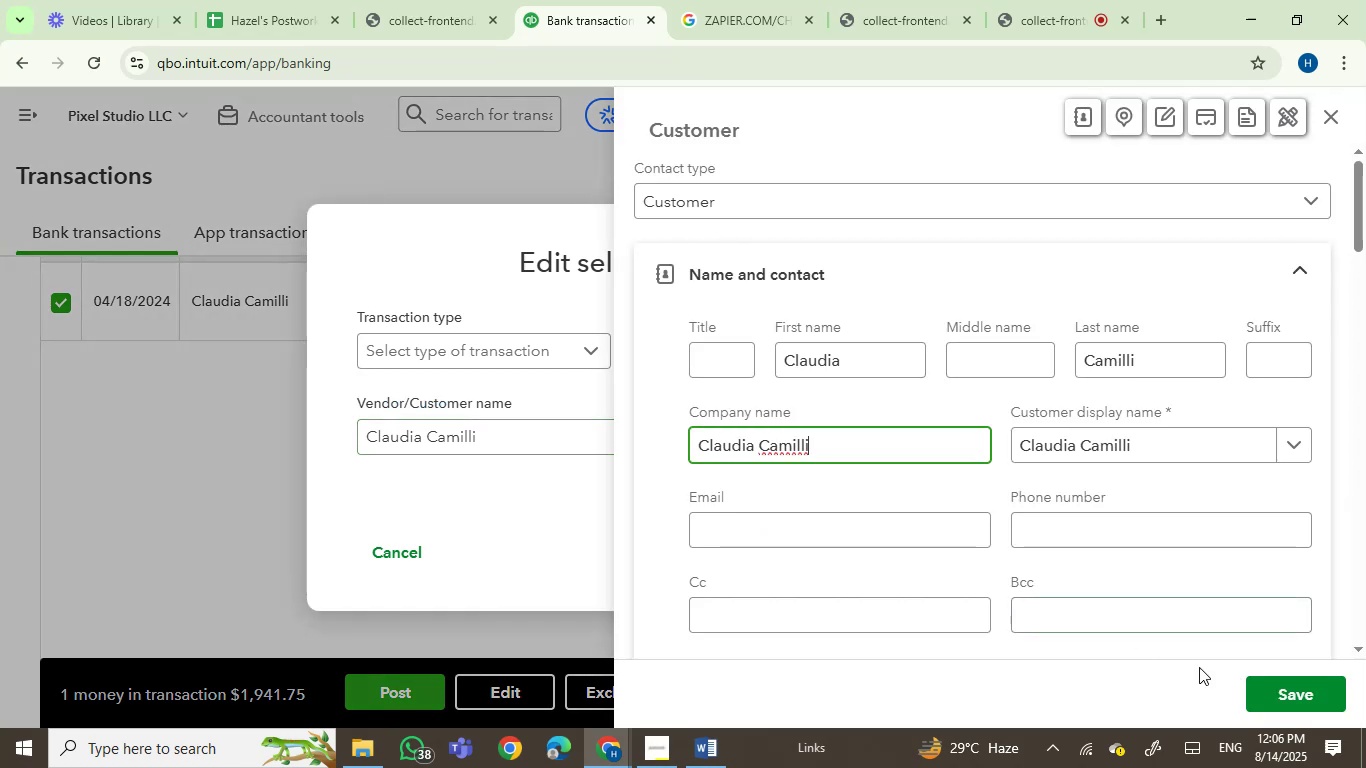 
left_click([1312, 689])
 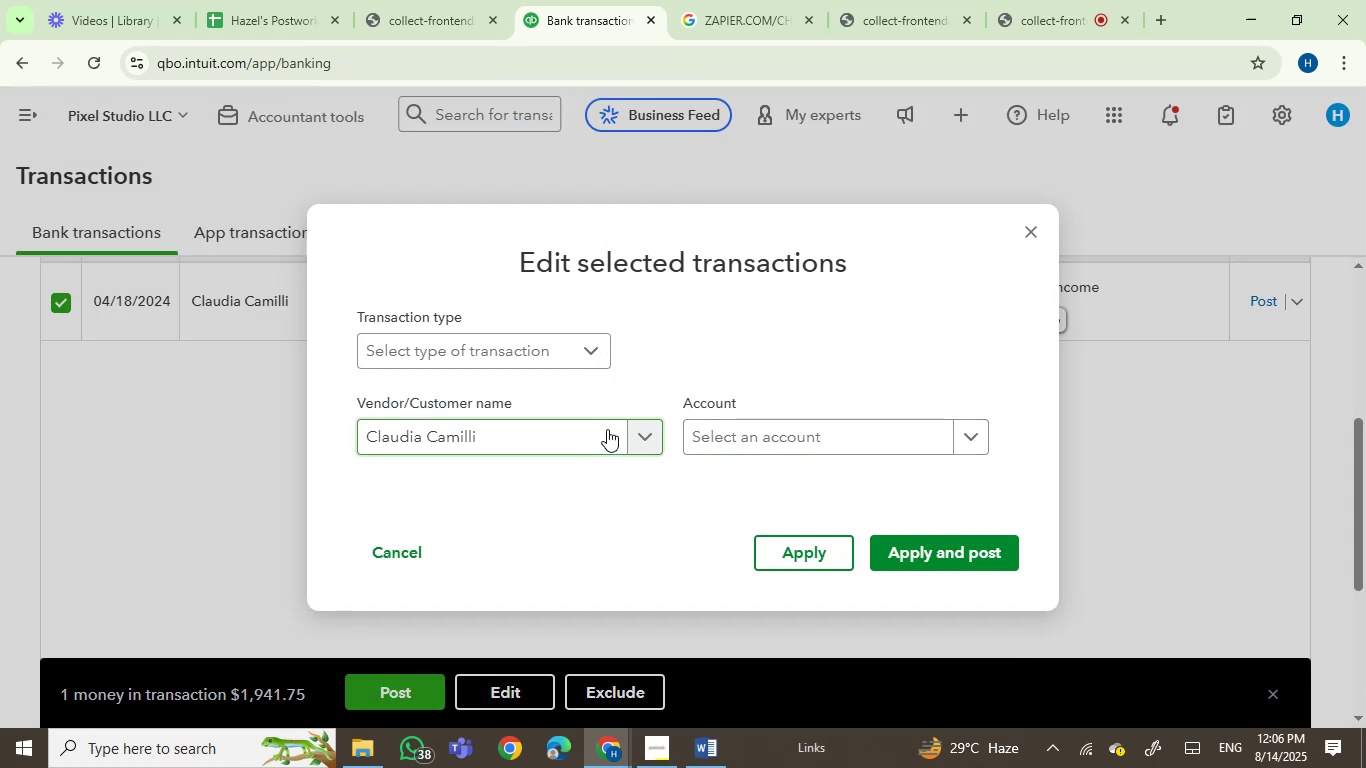 
left_click([727, 445])
 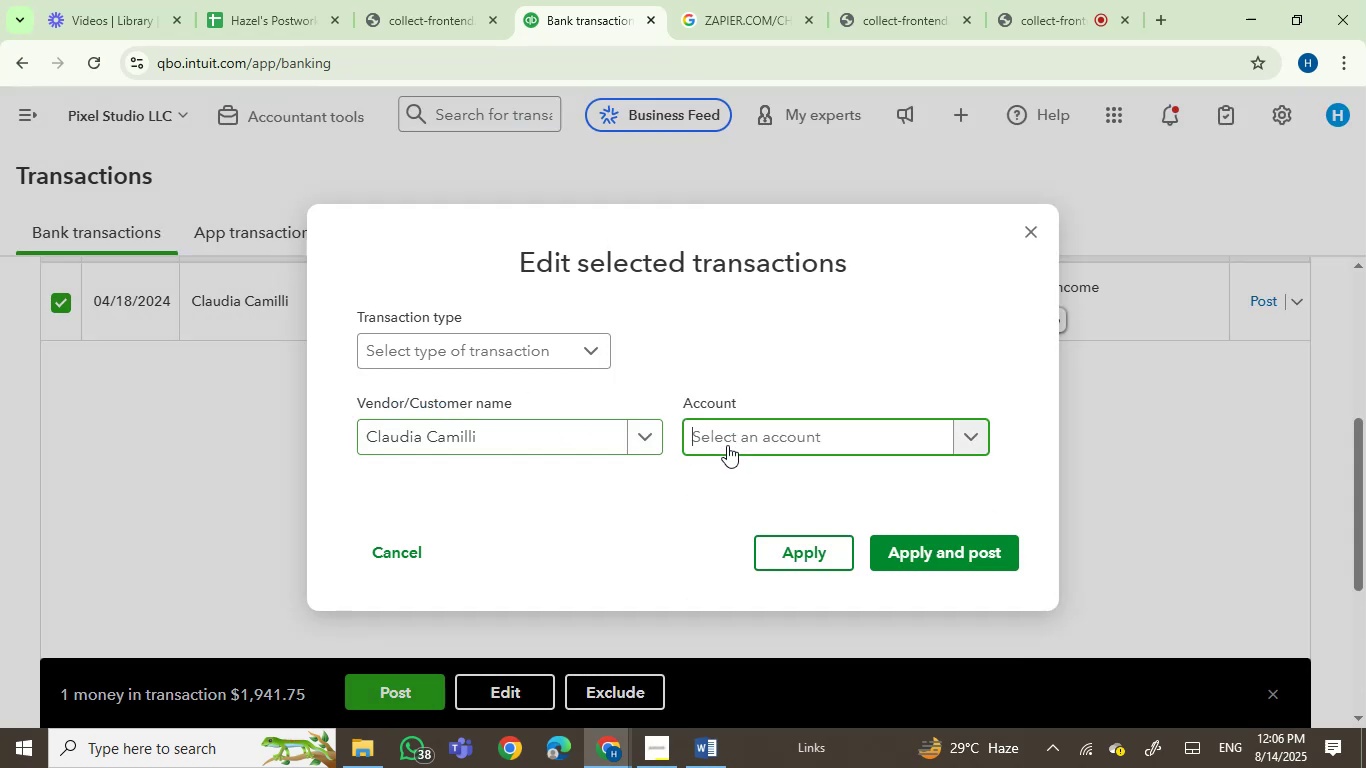 
type(serv)
 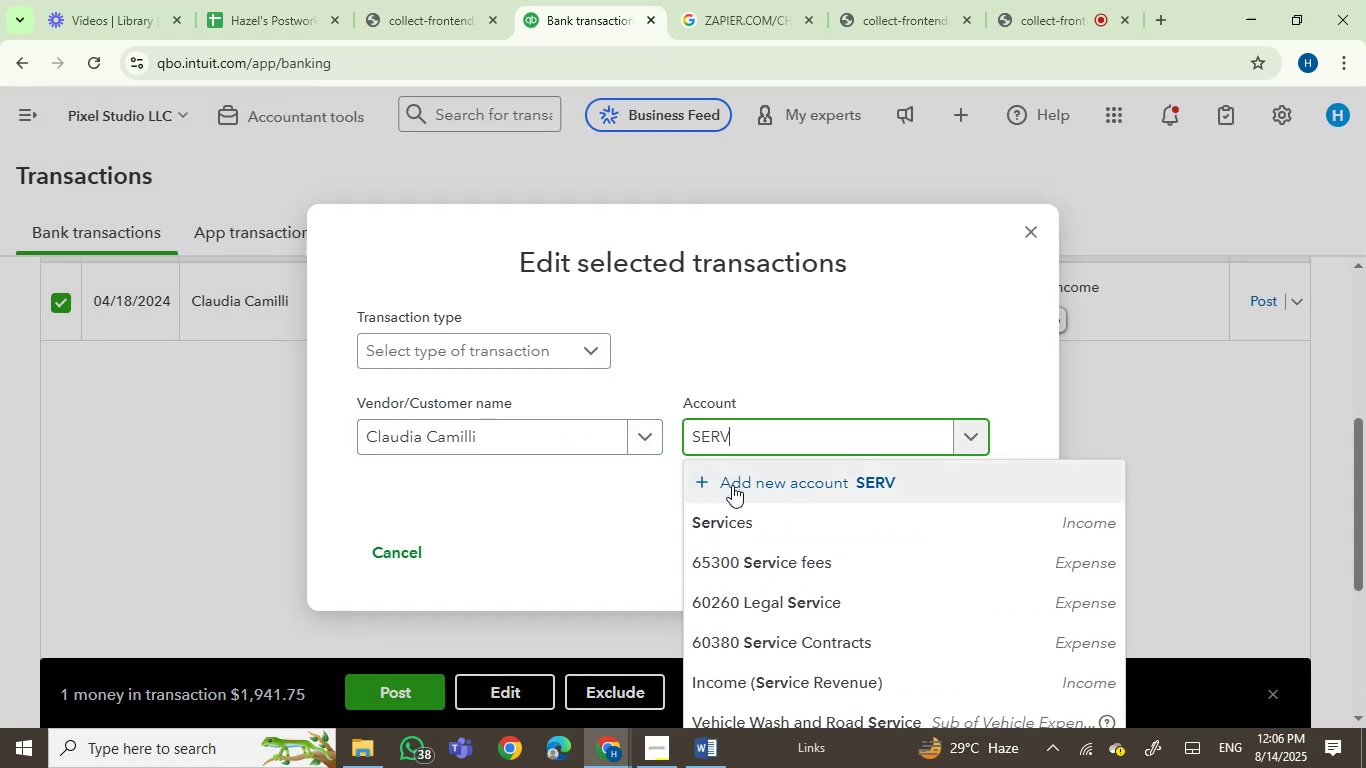 
left_click([734, 519])
 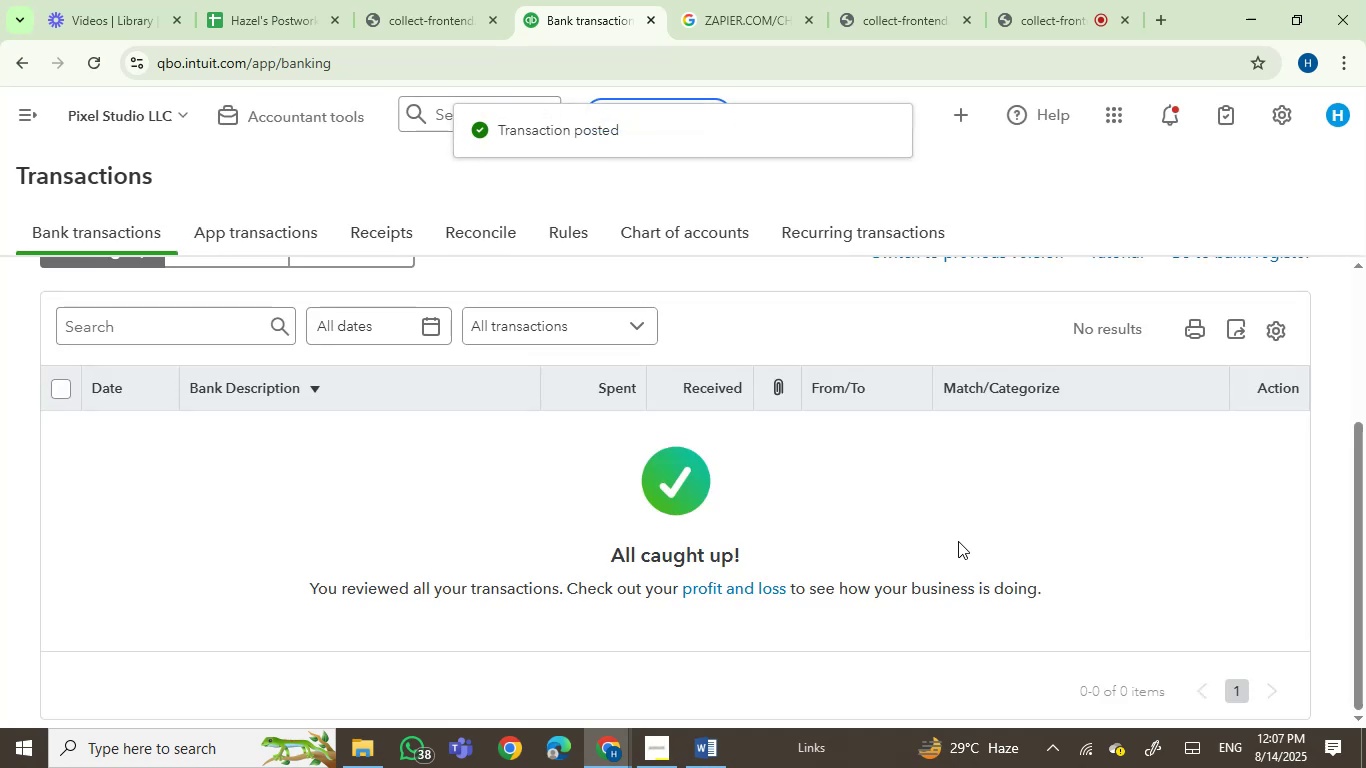 
wait(6.93)
 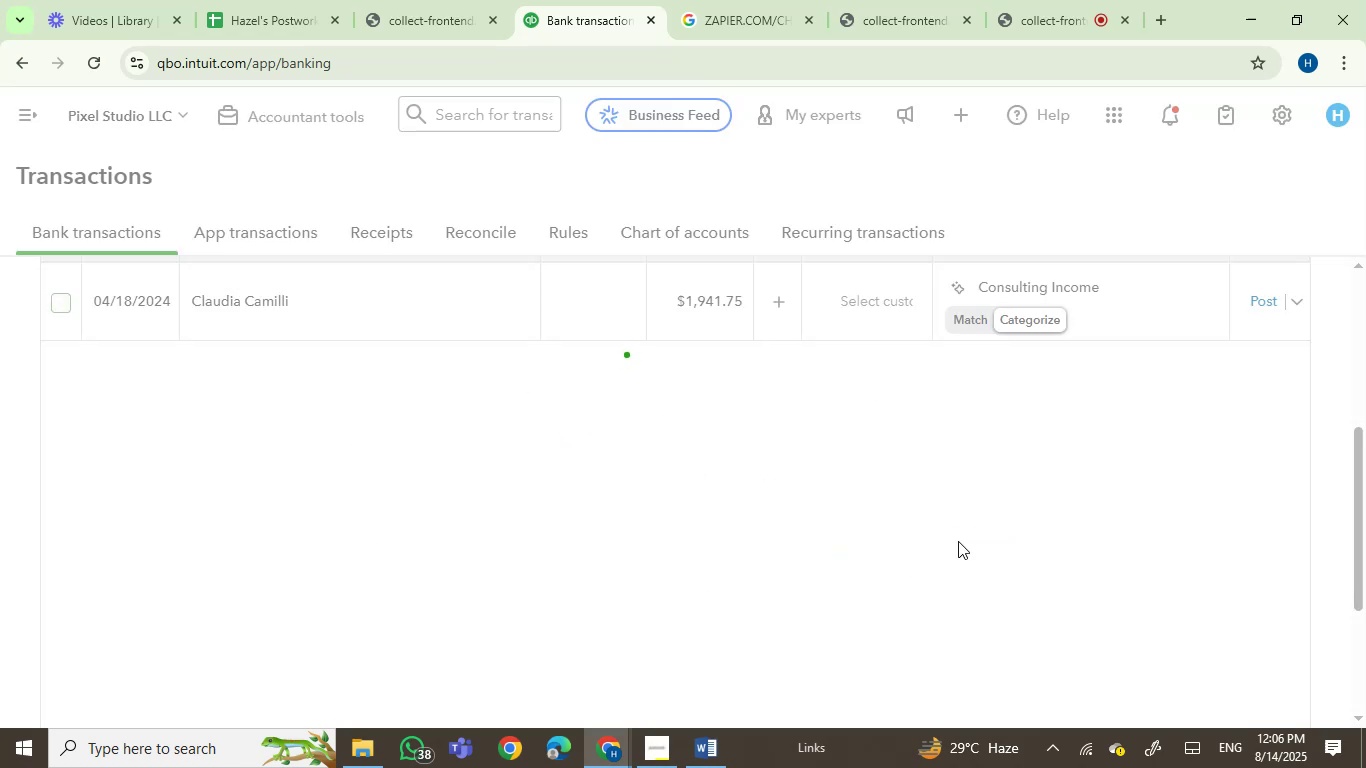 
scroll: coordinate [784, 340], scroll_direction: up, amount: 3.0
 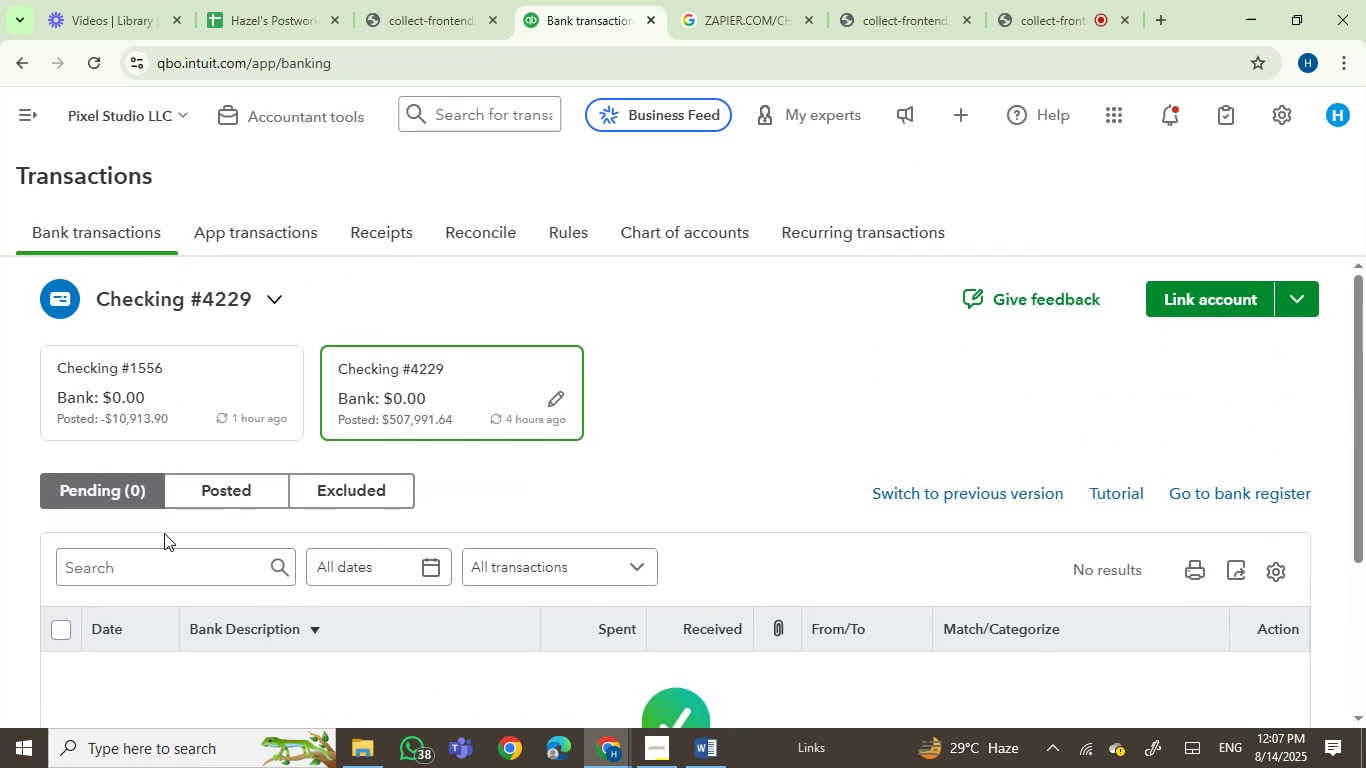 
left_click([196, 510])
 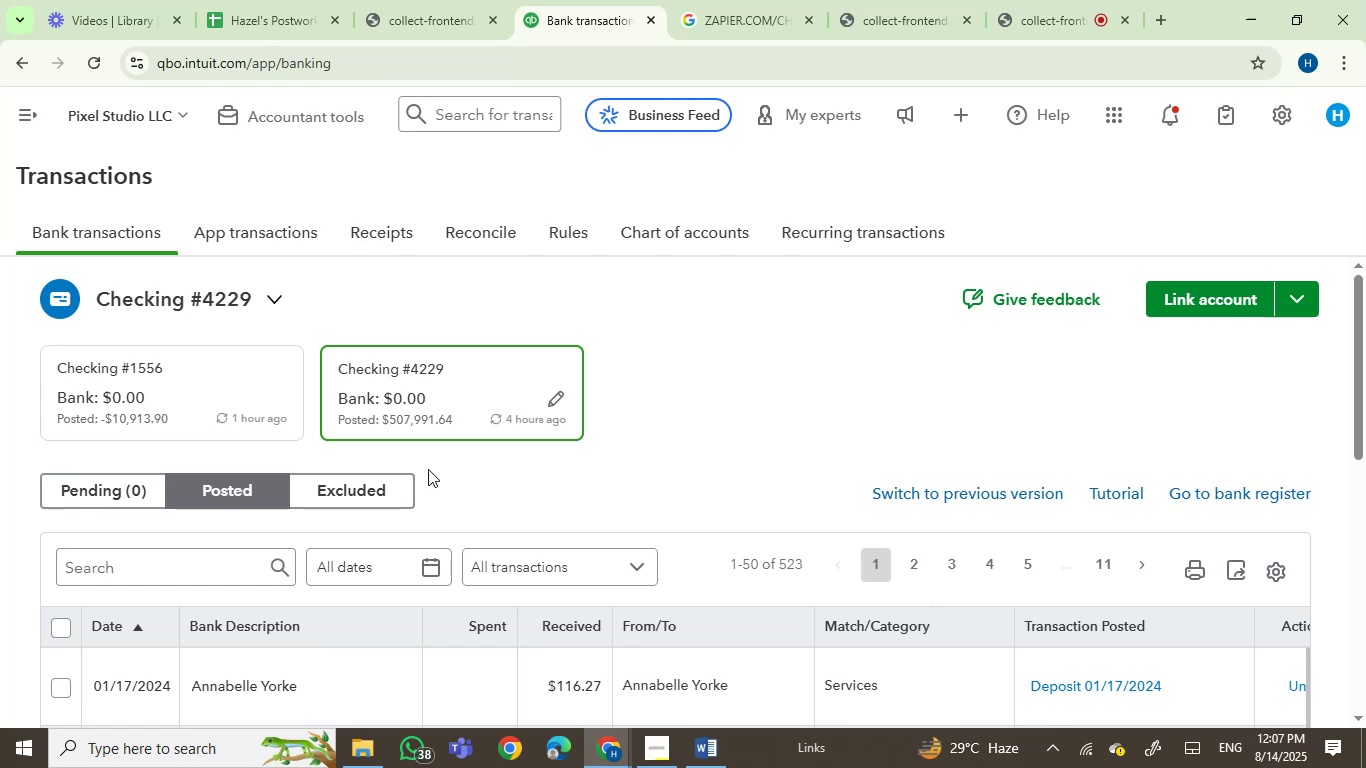 
wait(6.51)
 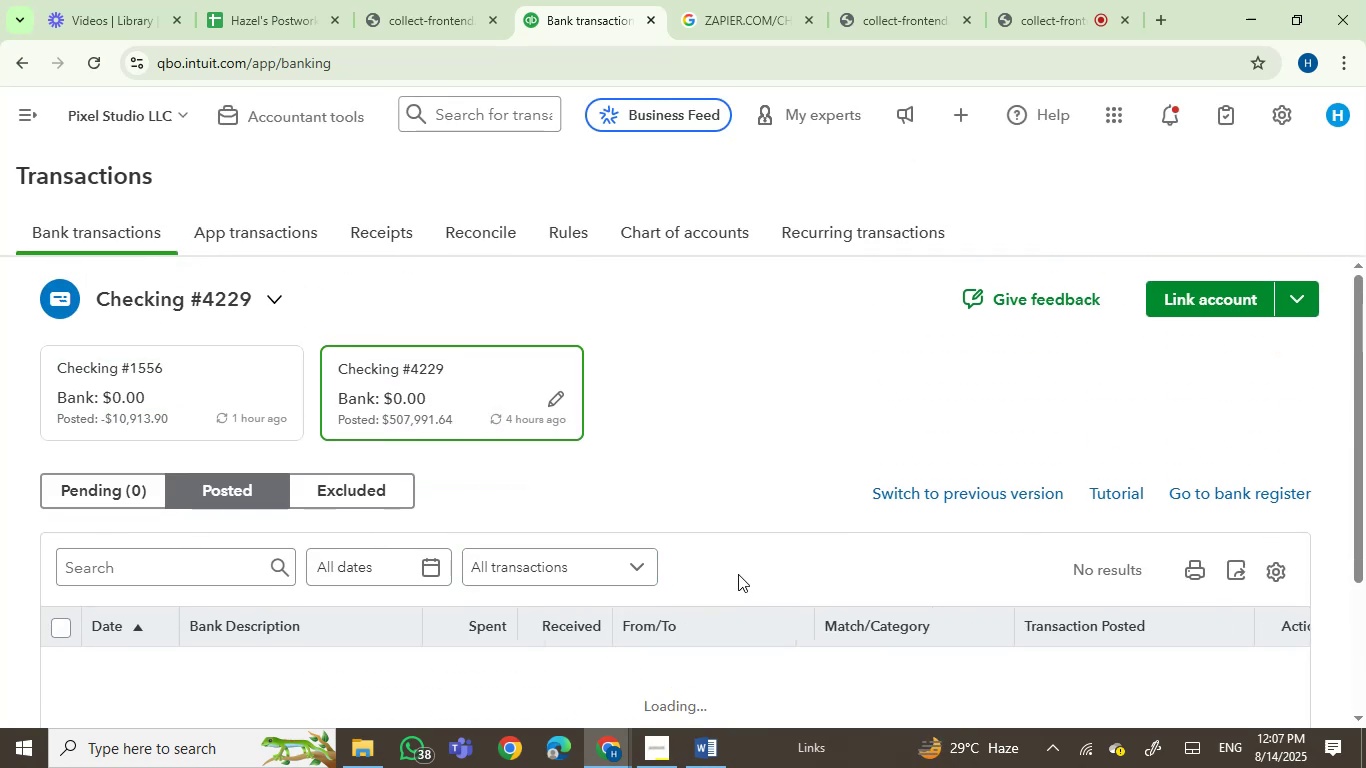 
left_click([18, 115])
 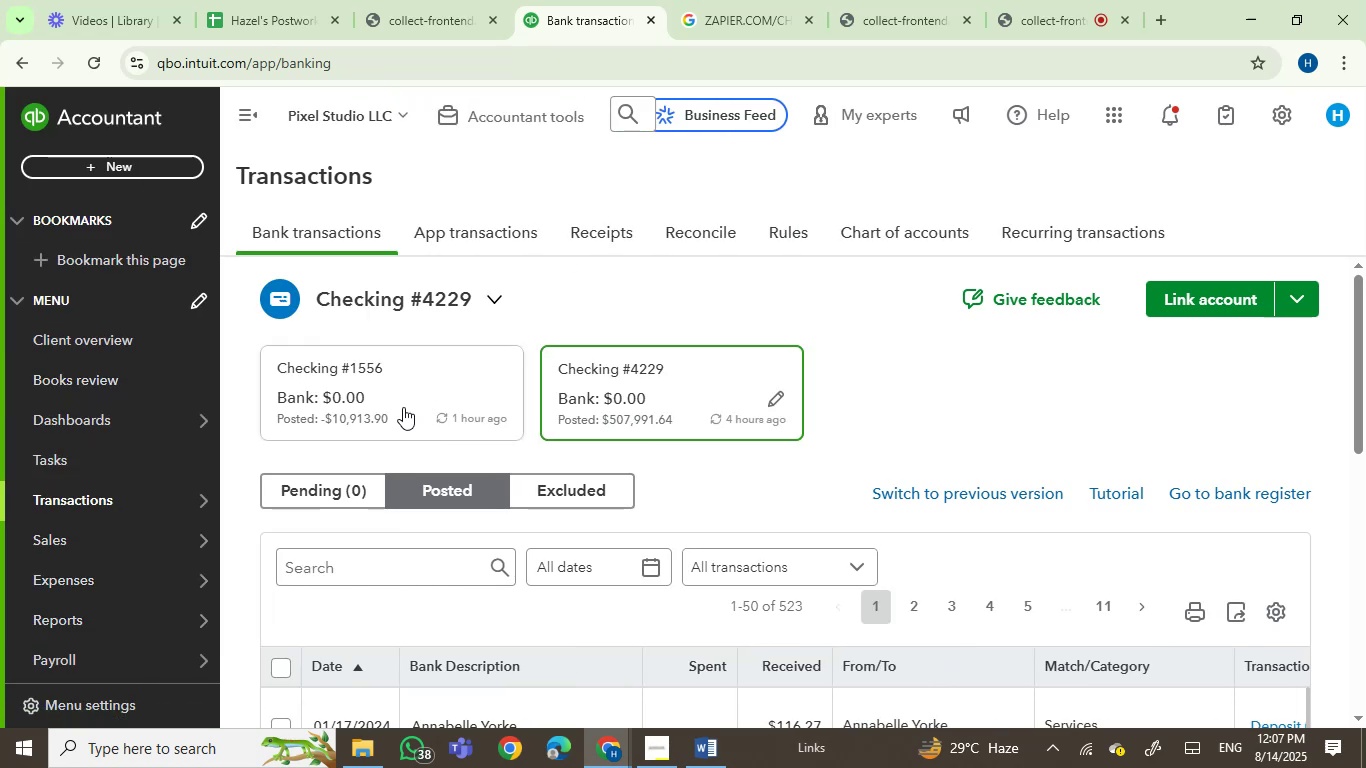 
wait(10.23)
 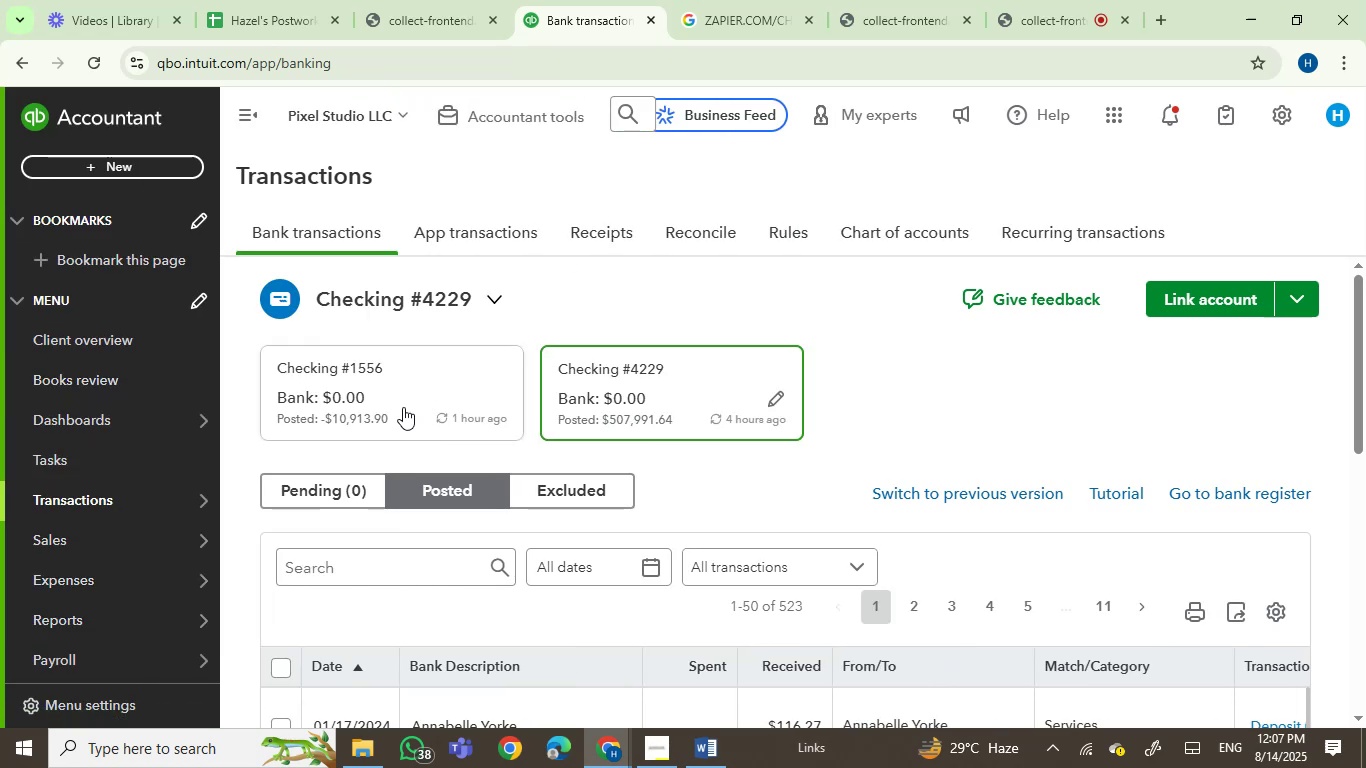 
right_click([296, 500])
 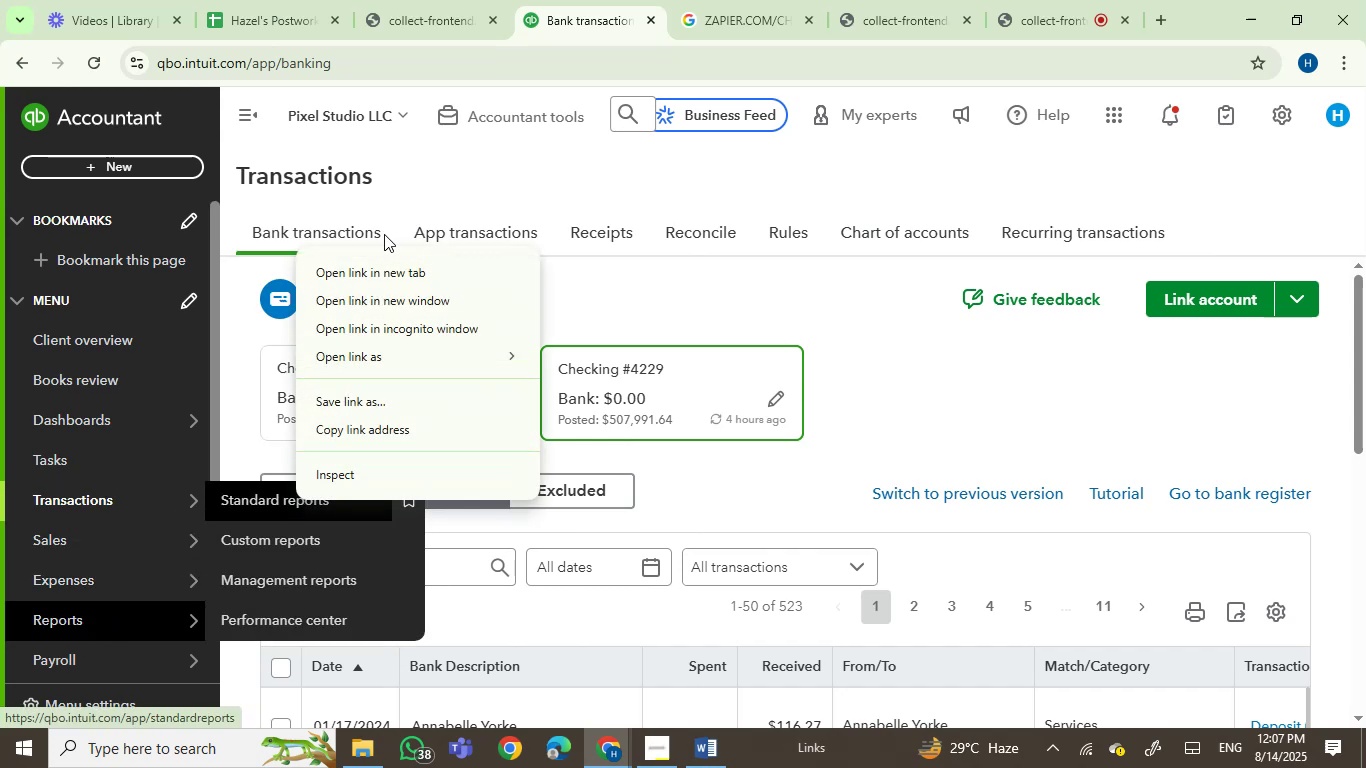 
left_click([382, 272])
 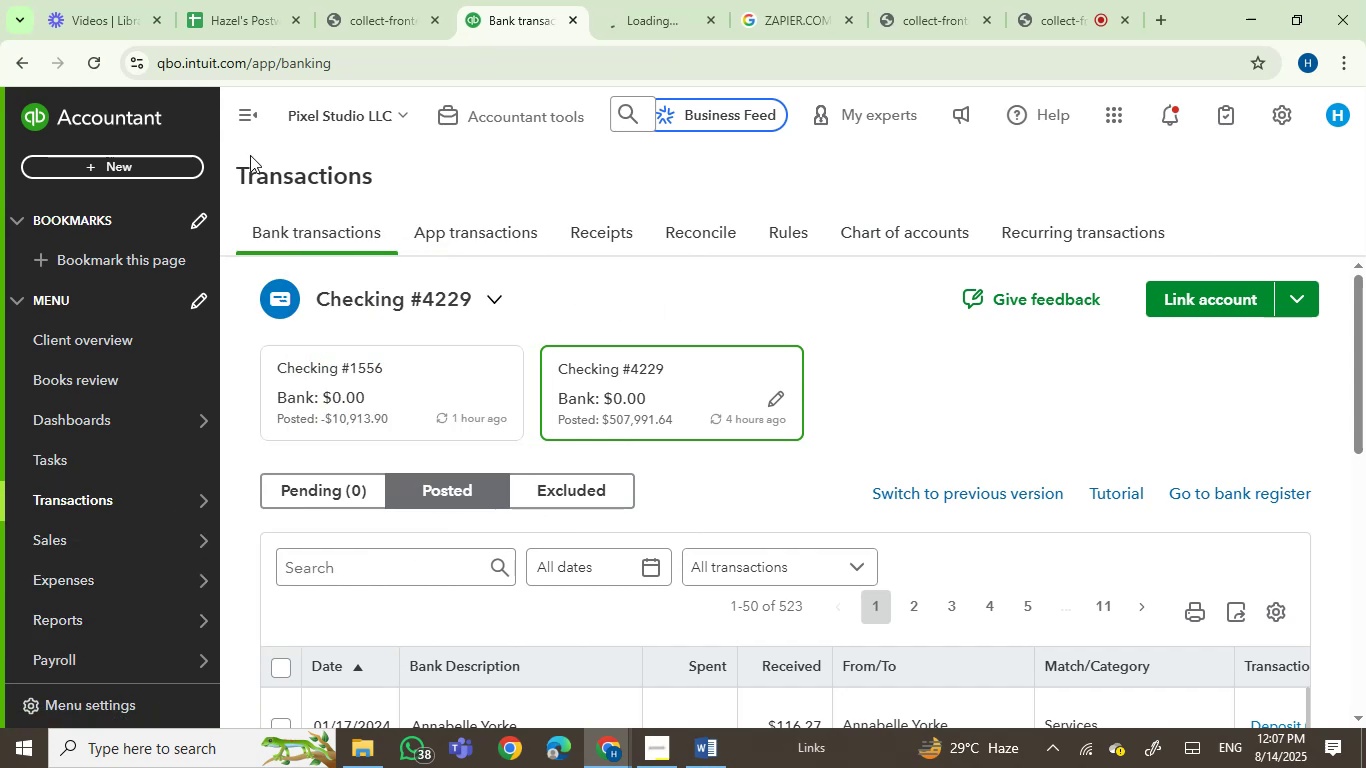 
left_click([243, 118])
 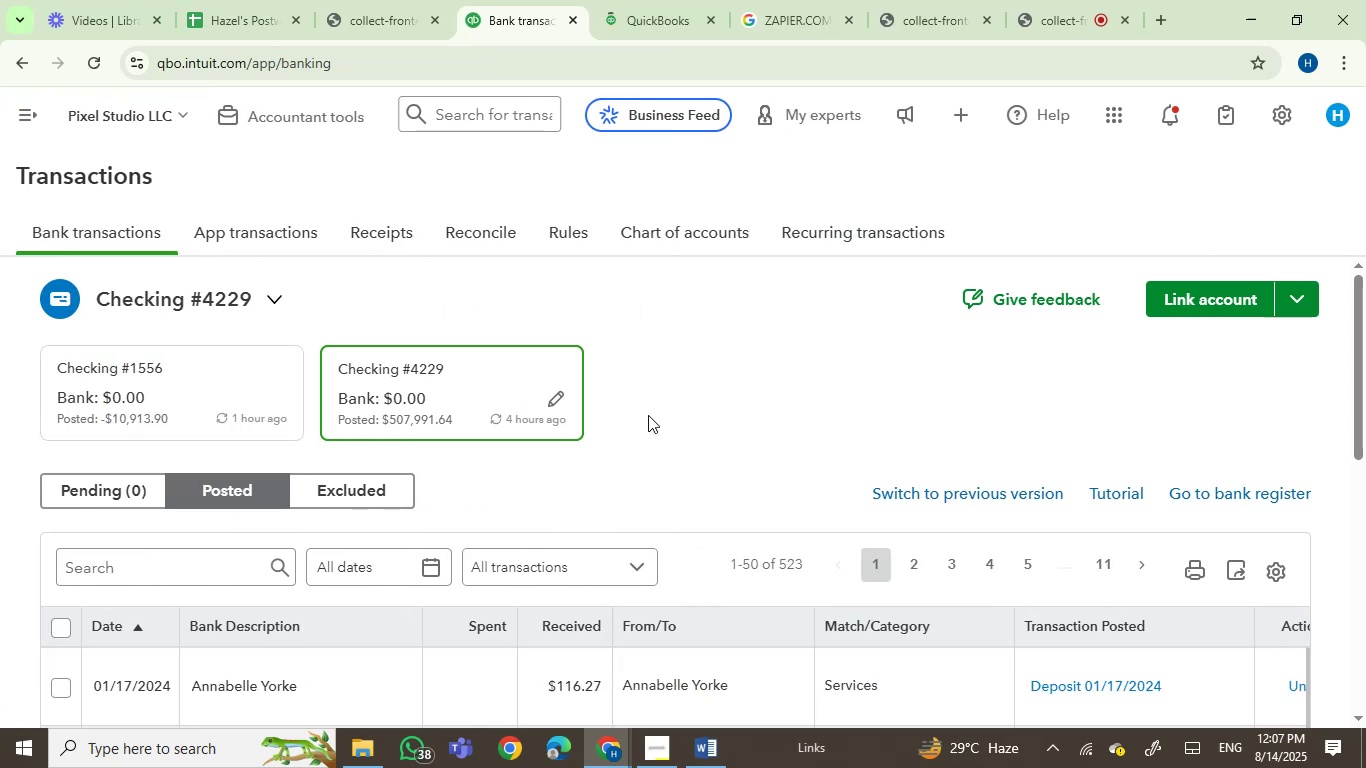 
scroll: coordinate [742, 444], scroll_direction: down, amount: 2.0
 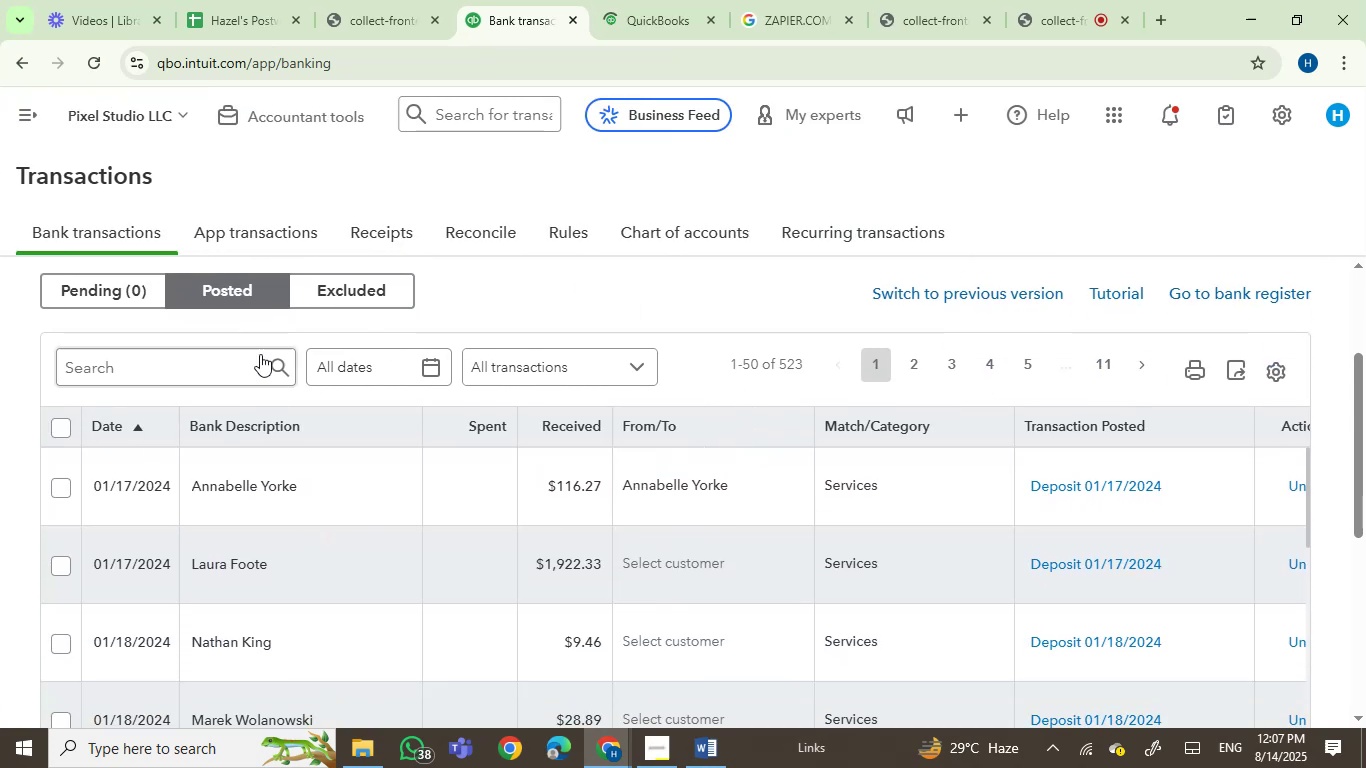 
left_click([120, 296])
 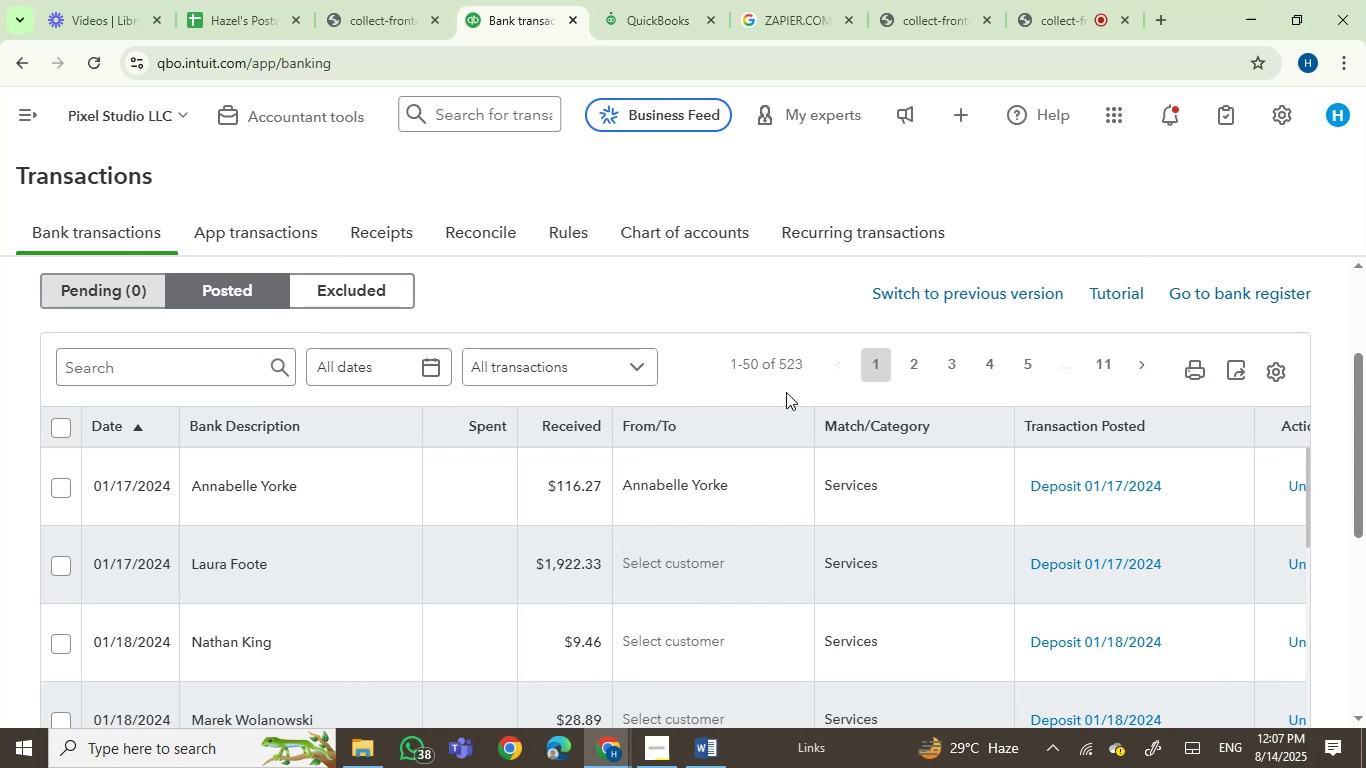 
scroll: coordinate [786, 392], scroll_direction: up, amount: 3.0
 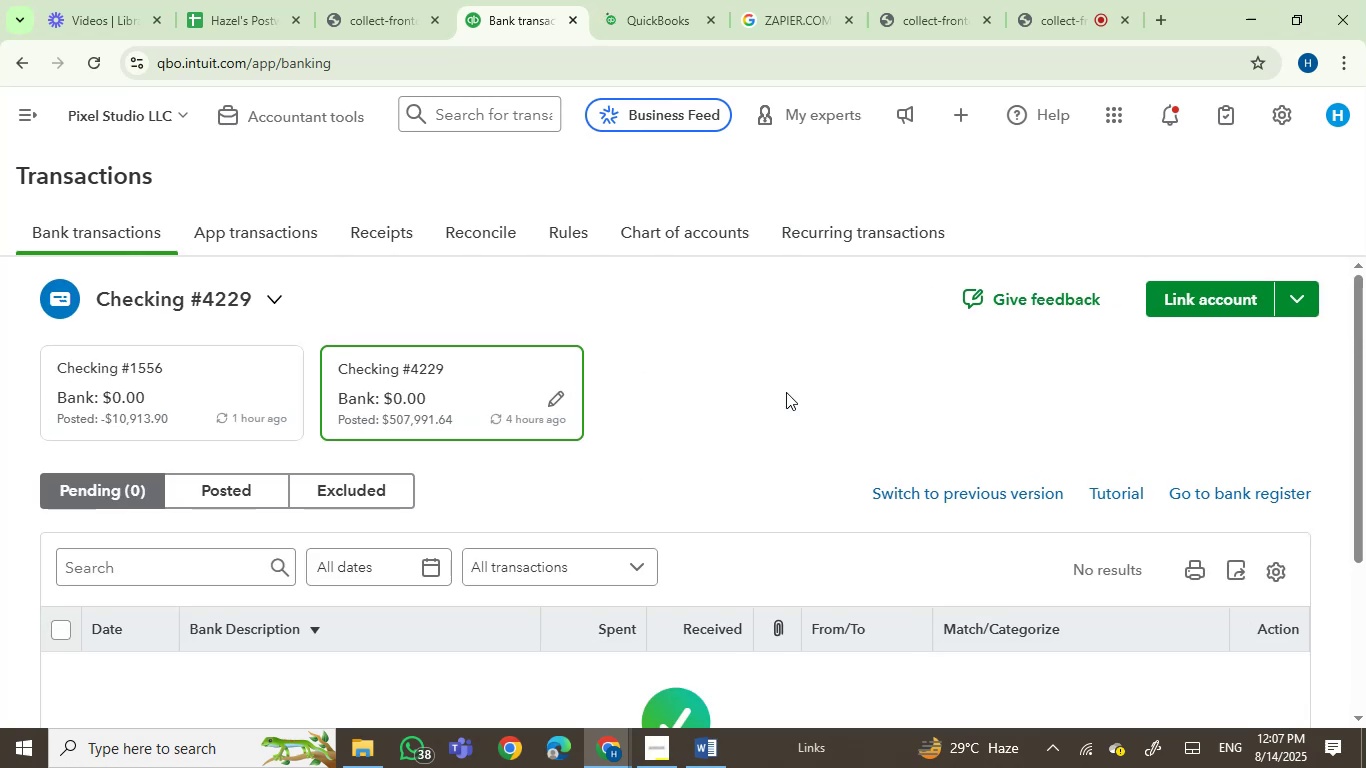 
wait(7.75)
 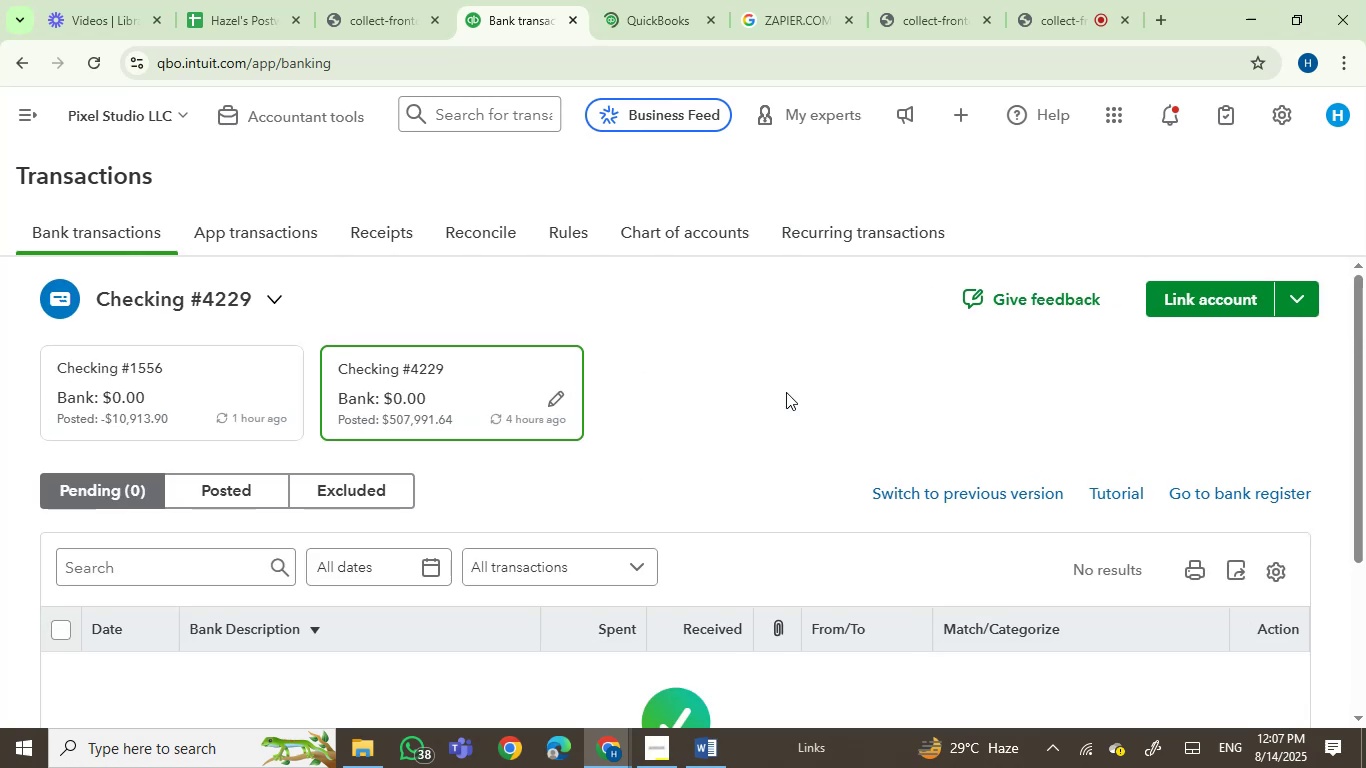 
left_click([616, 0])
 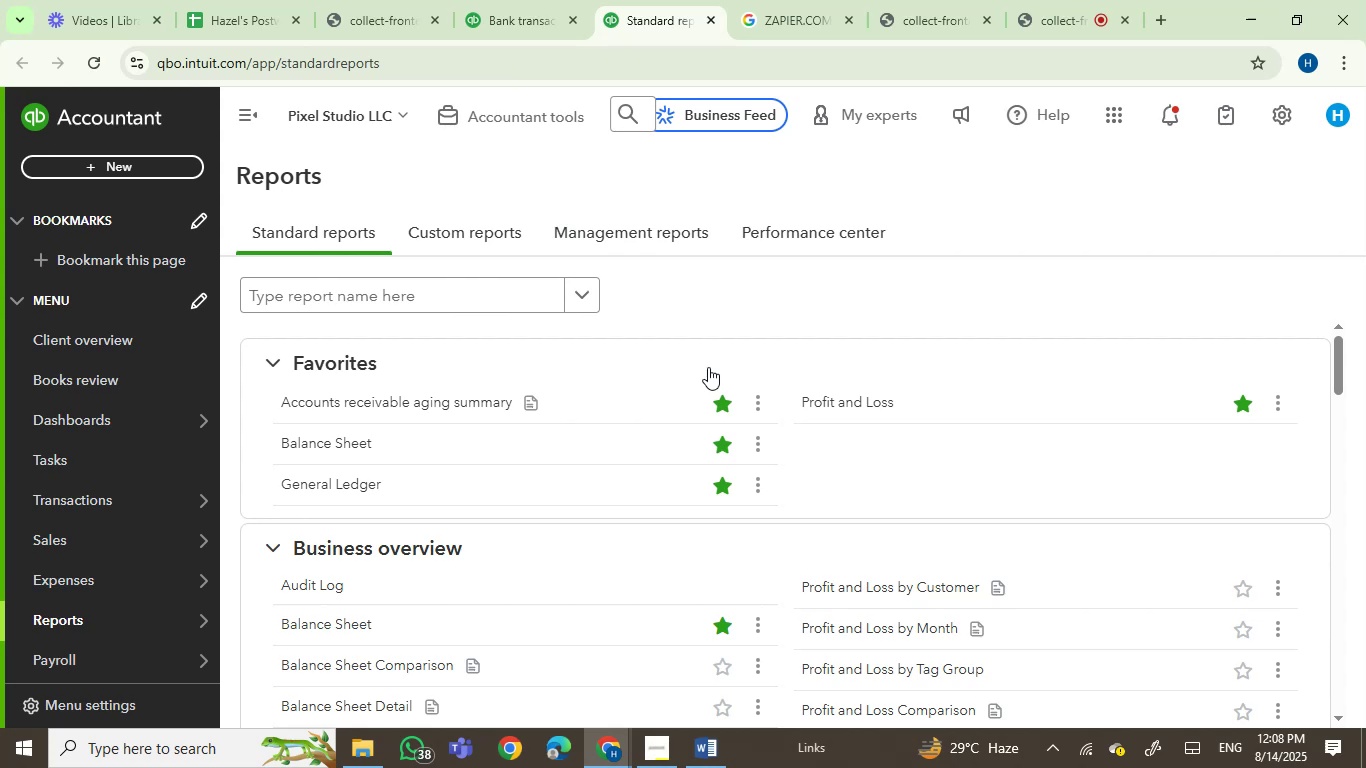 
wait(73.31)
 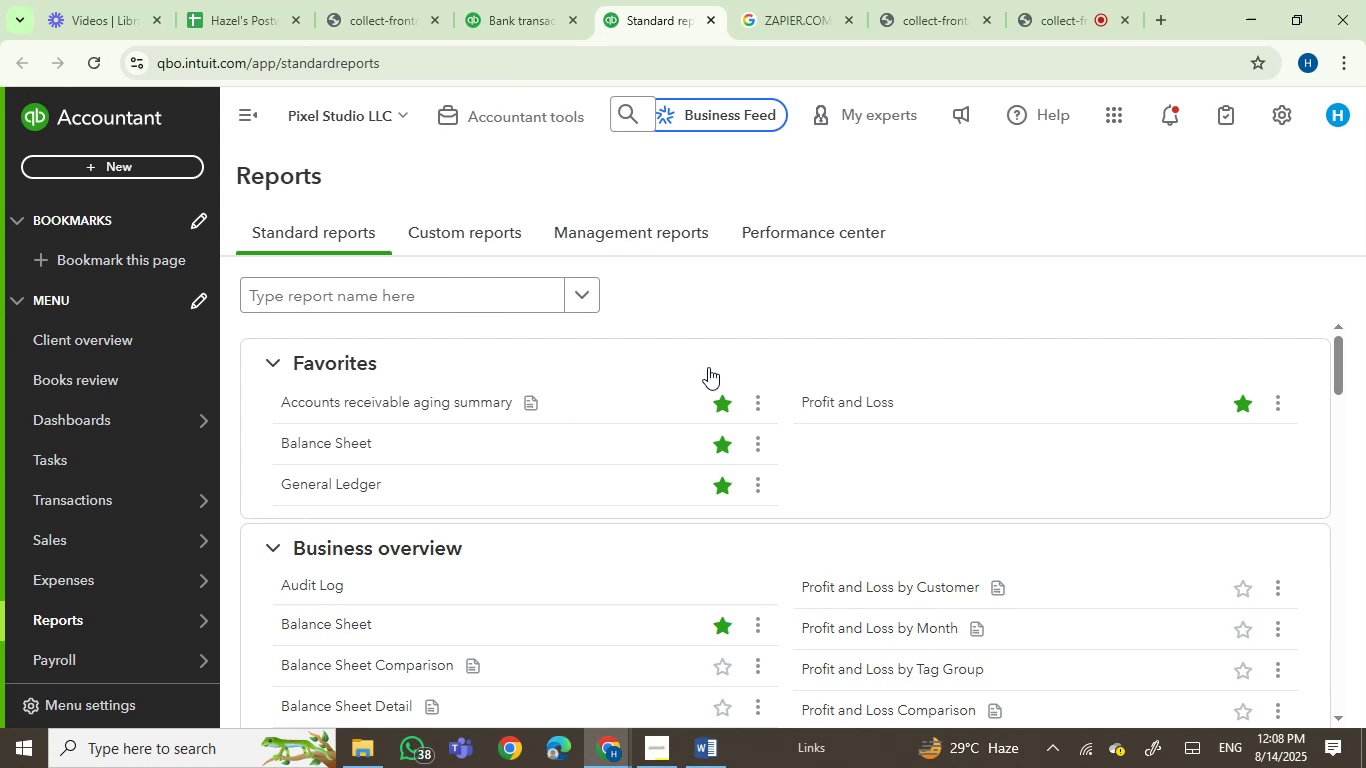 
scroll: coordinate [652, 308], scroll_direction: down, amount: 1.0
 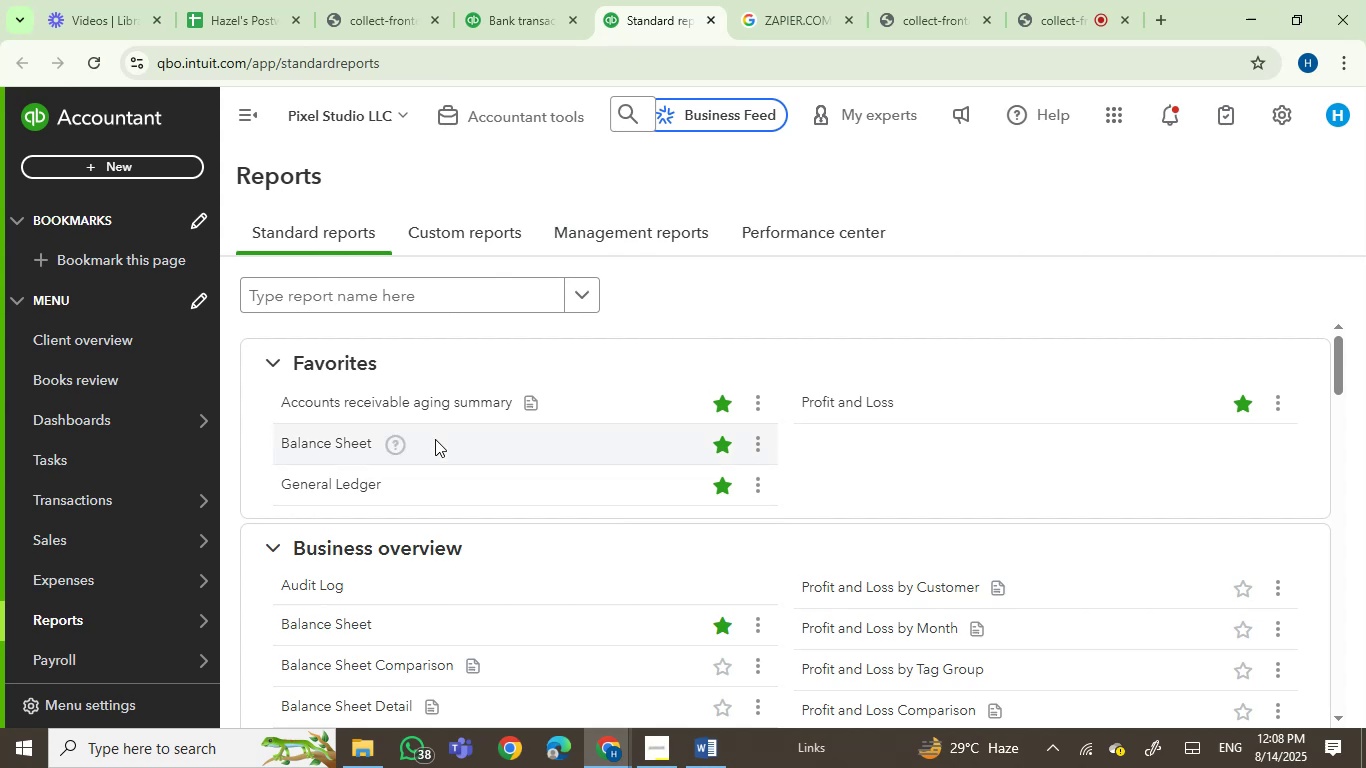 
scroll: coordinate [1079, 430], scroll_direction: up, amount: 1.0
 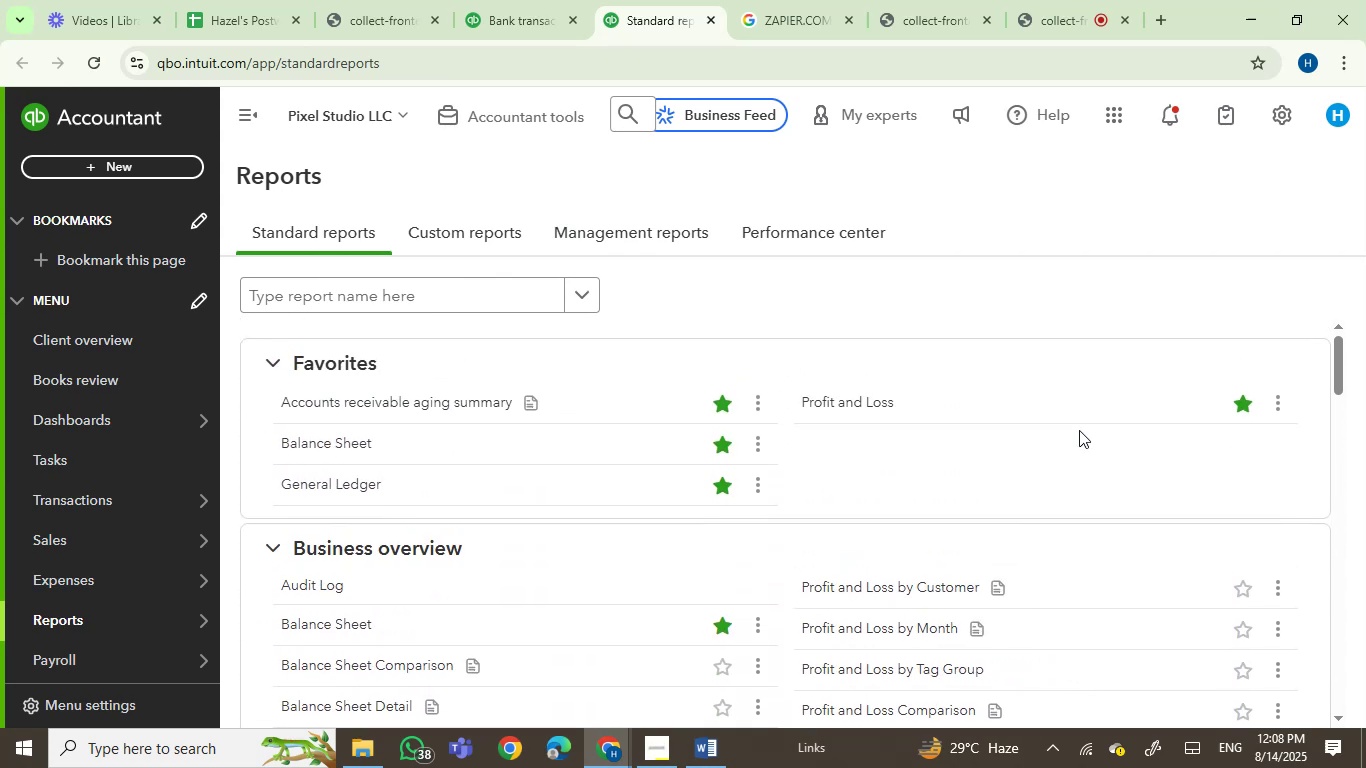 
scroll: coordinate [1079, 430], scroll_direction: down, amount: 3.0
 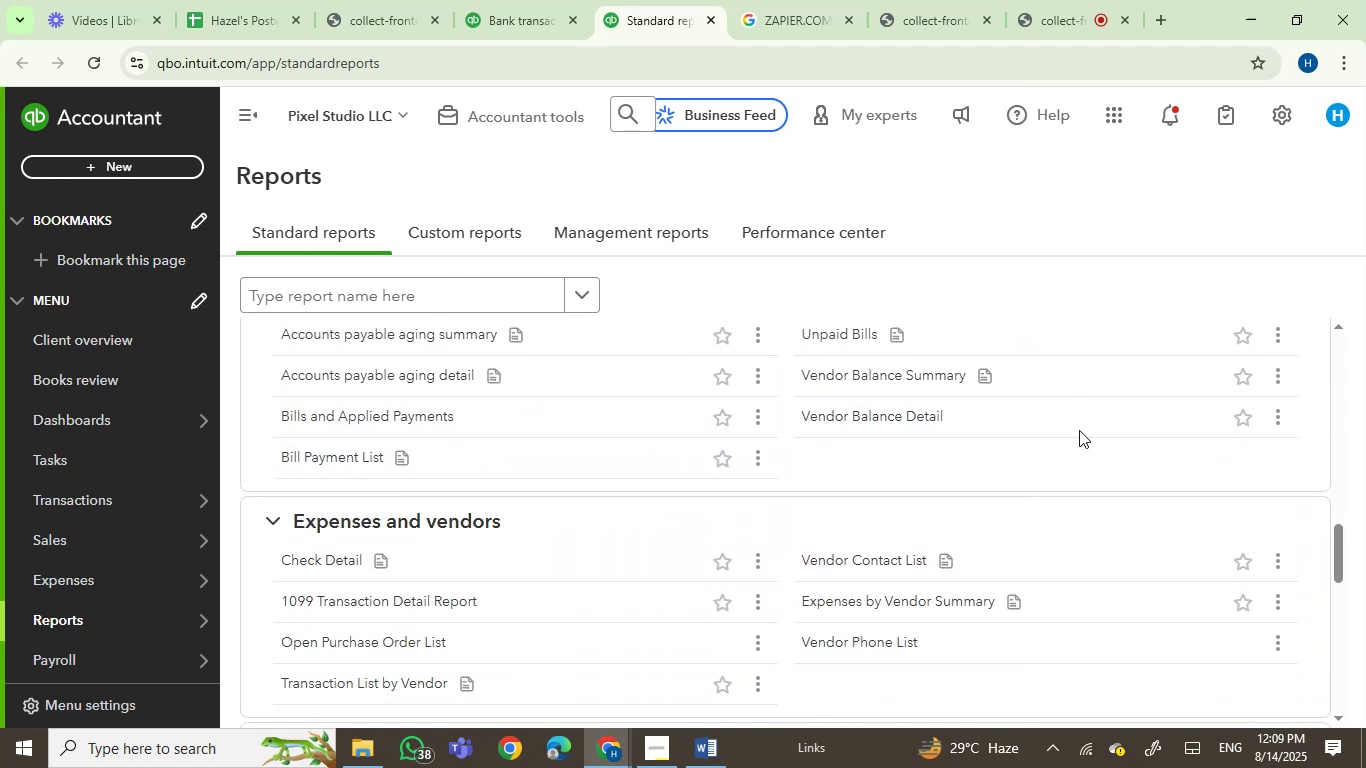 
scroll: coordinate [1072, 427], scroll_direction: up, amount: 14.0
 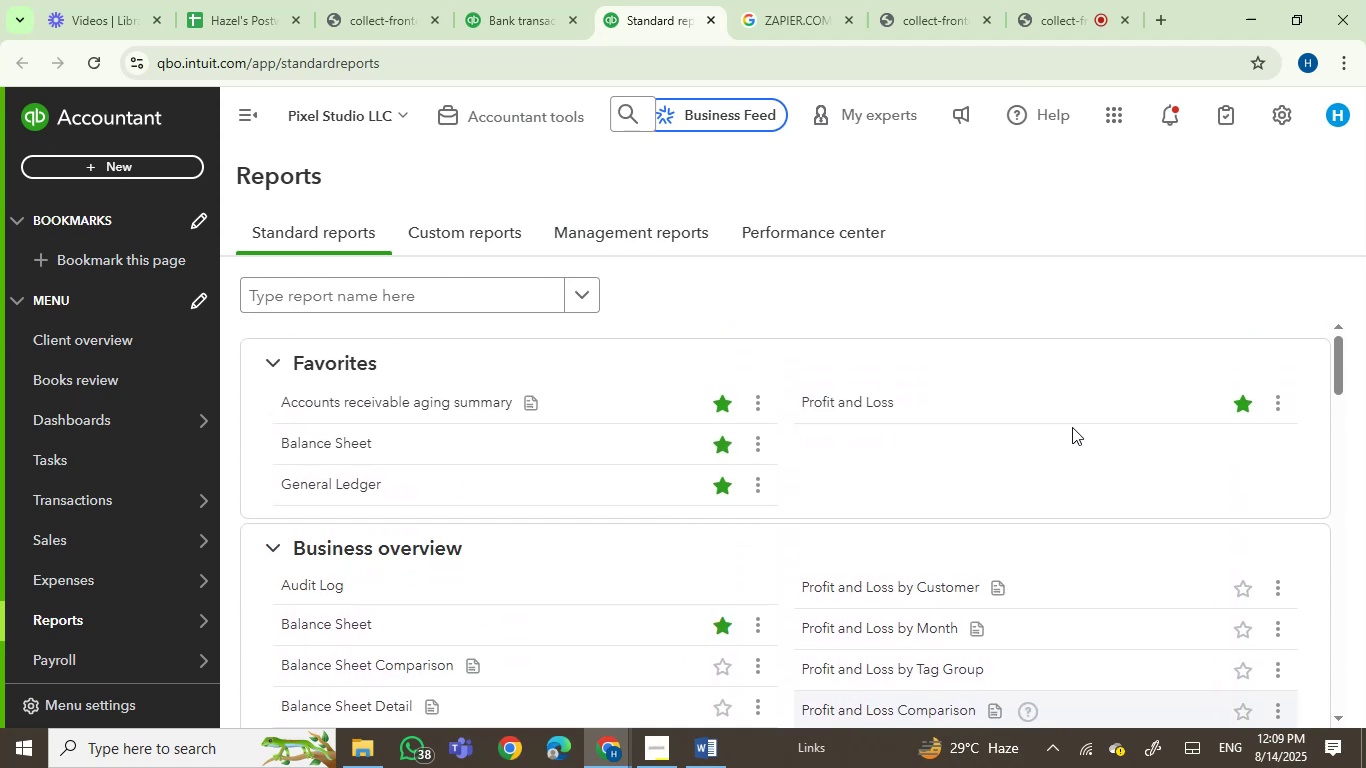 
scroll: coordinate [1072, 427], scroll_direction: down, amount: 6.0
 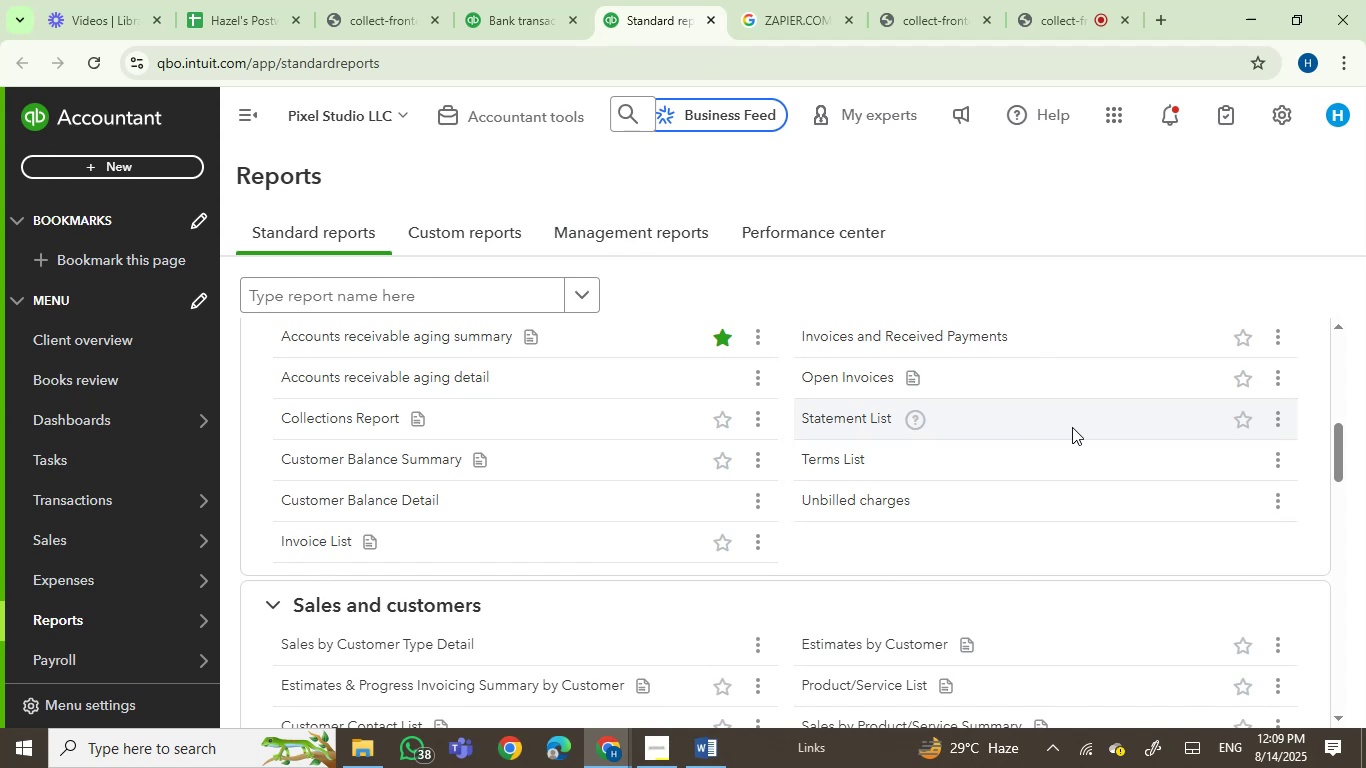 
wait(5.89)
 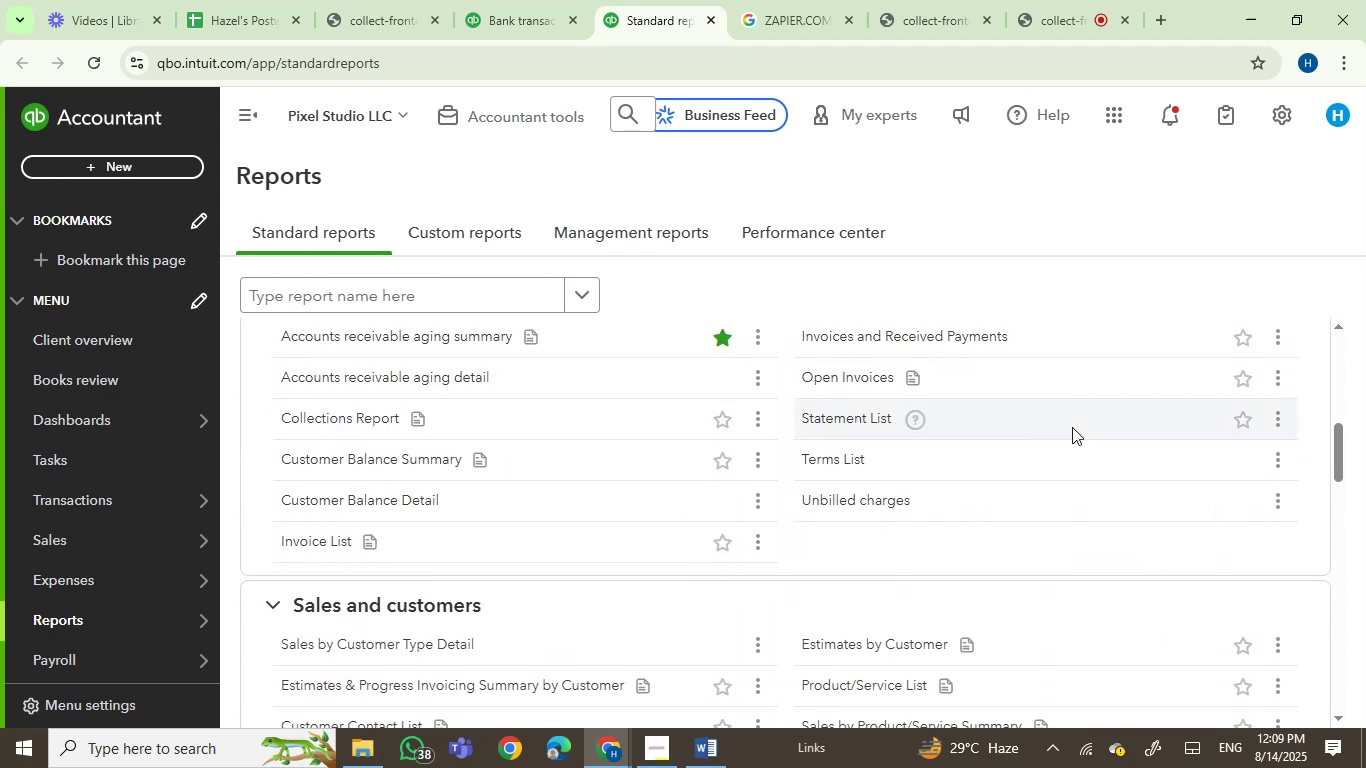 
scroll: coordinate [998, 364], scroll_direction: down, amount: 4.0
 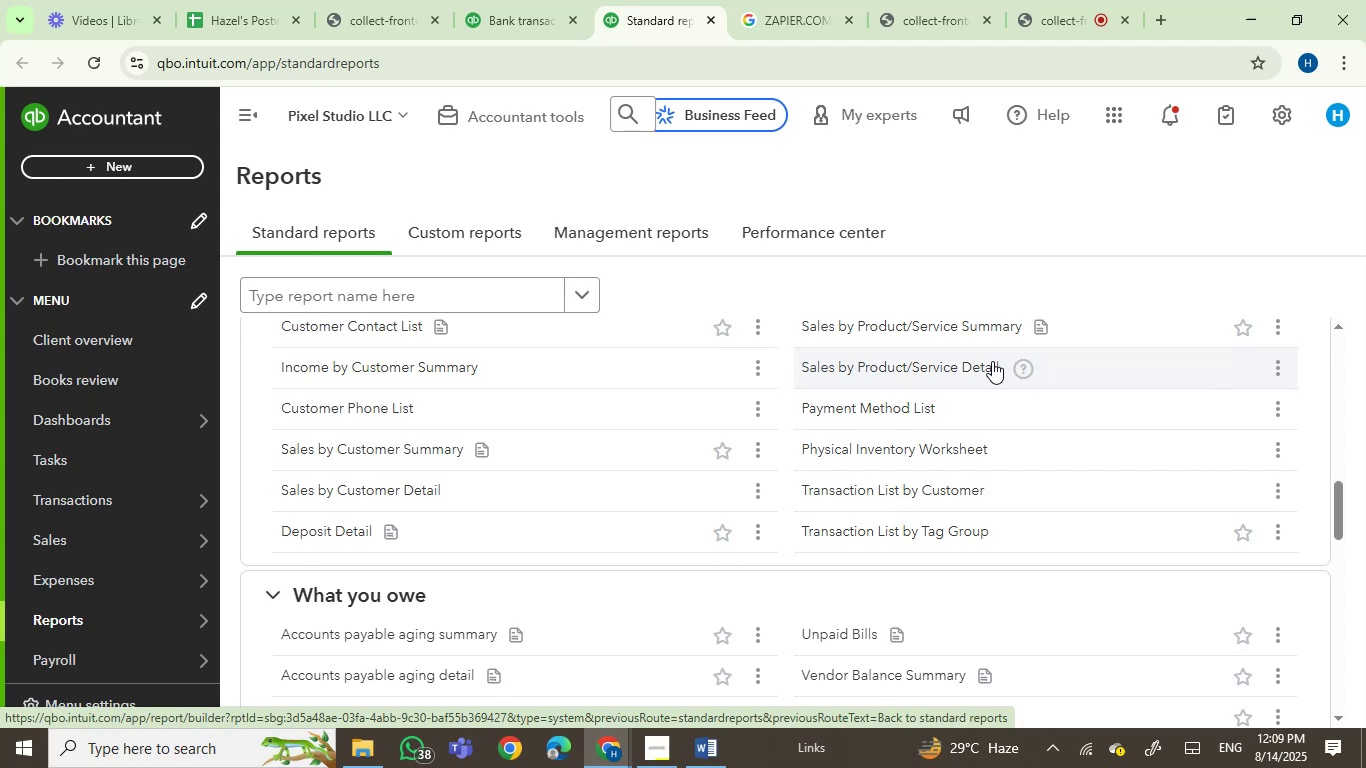 
wait(10.3)
 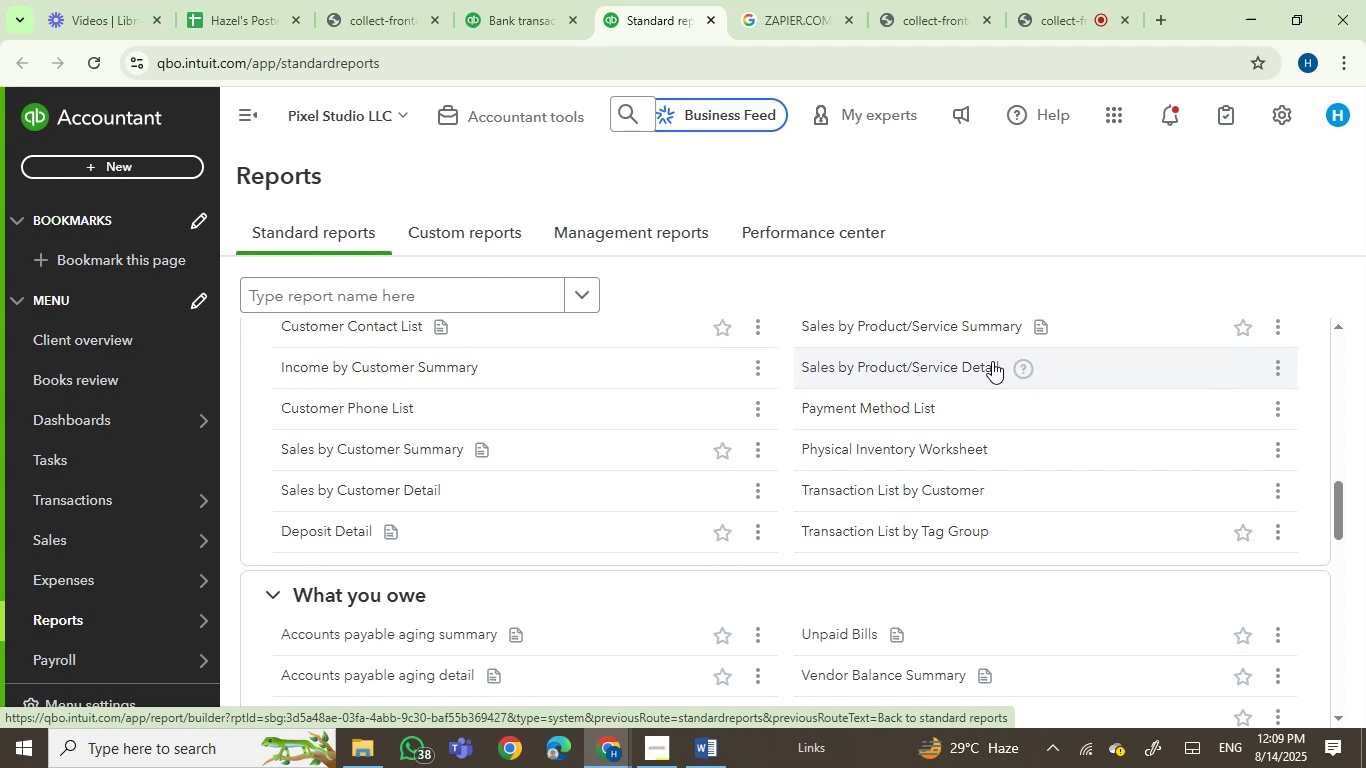 
scroll: coordinate [353, 538], scroll_direction: down, amount: 6.0
 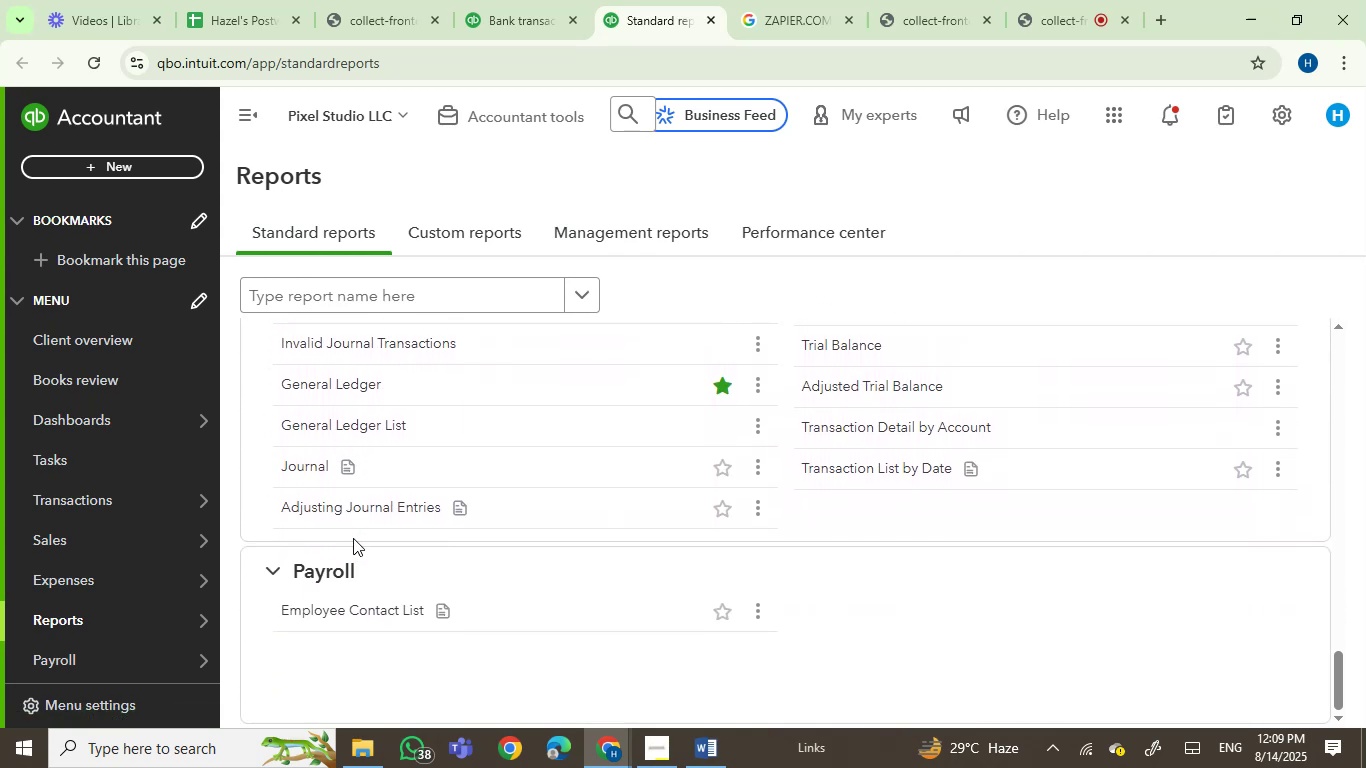 
wait(5.81)
 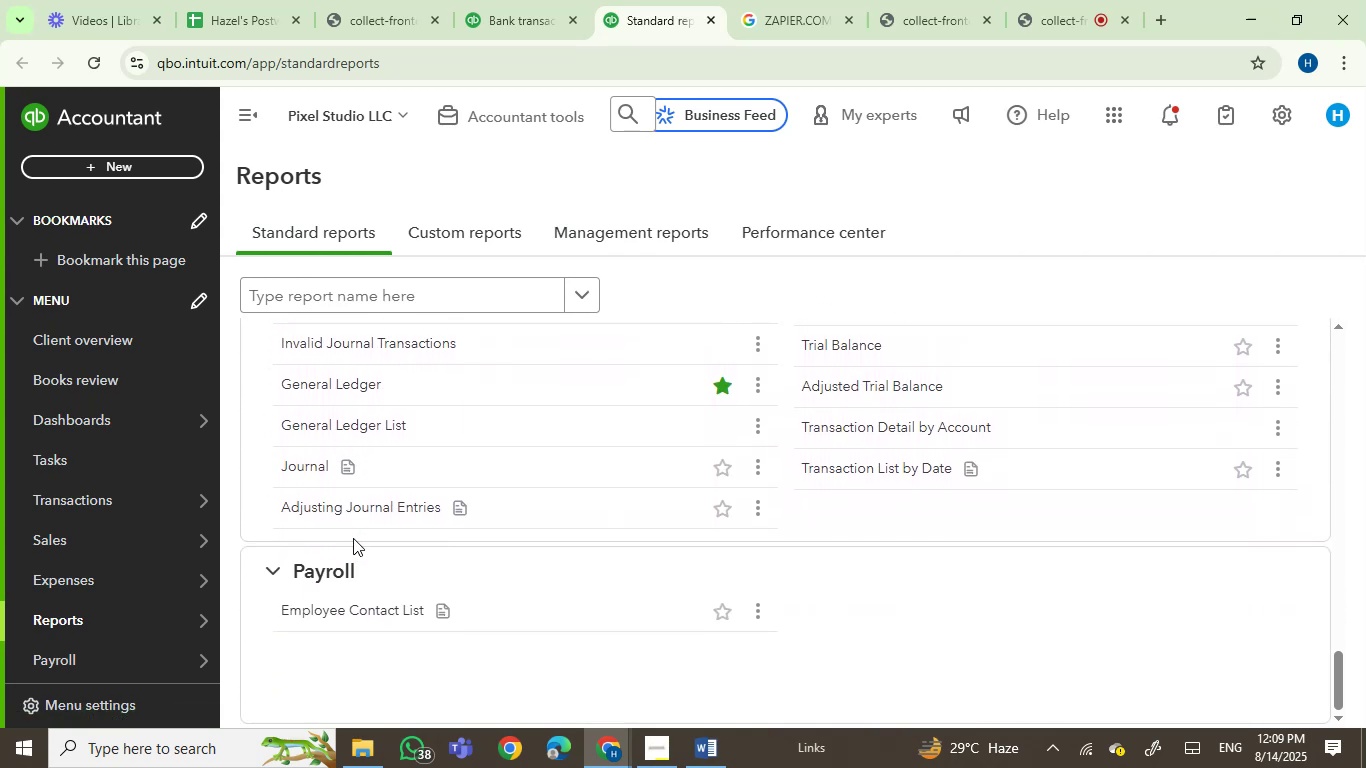 
scroll: coordinate [376, 547], scroll_direction: up, amount: 29.0
 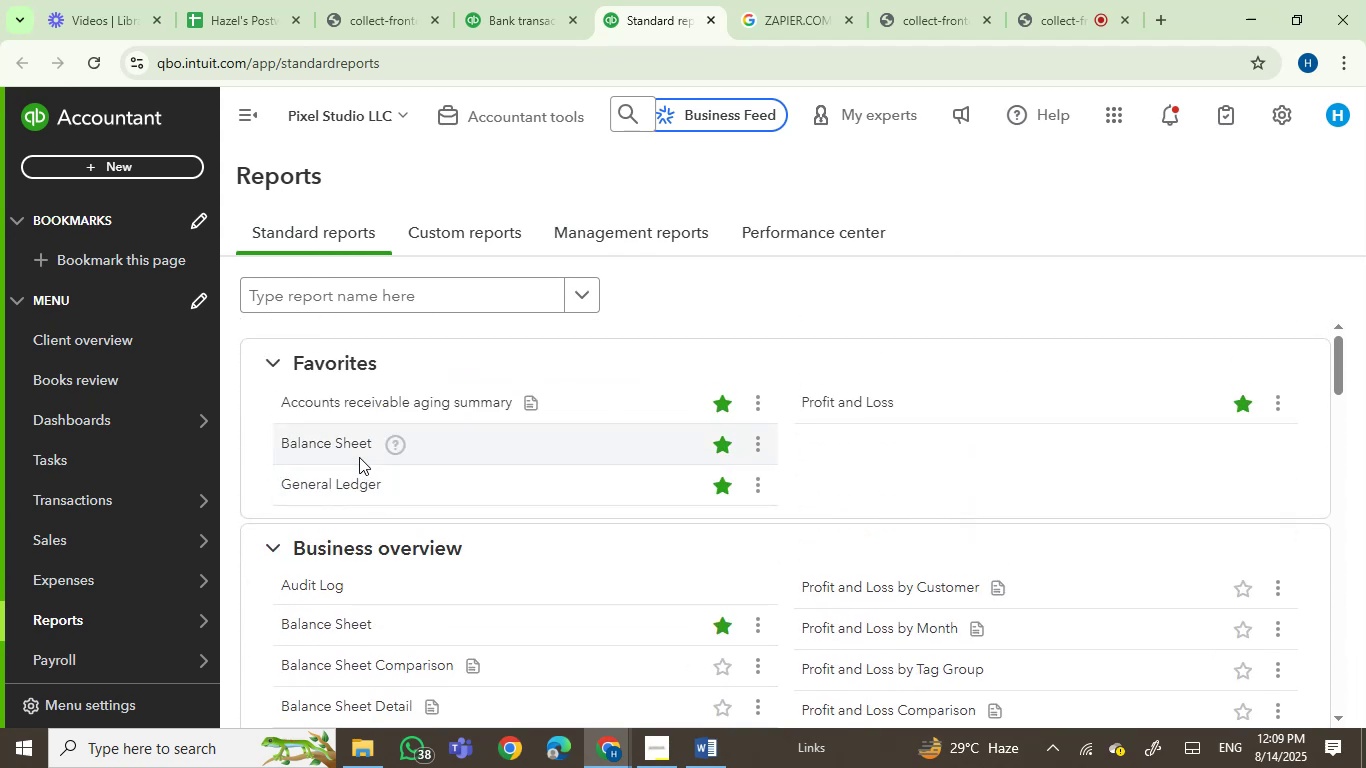 
right_click([356, 447])
 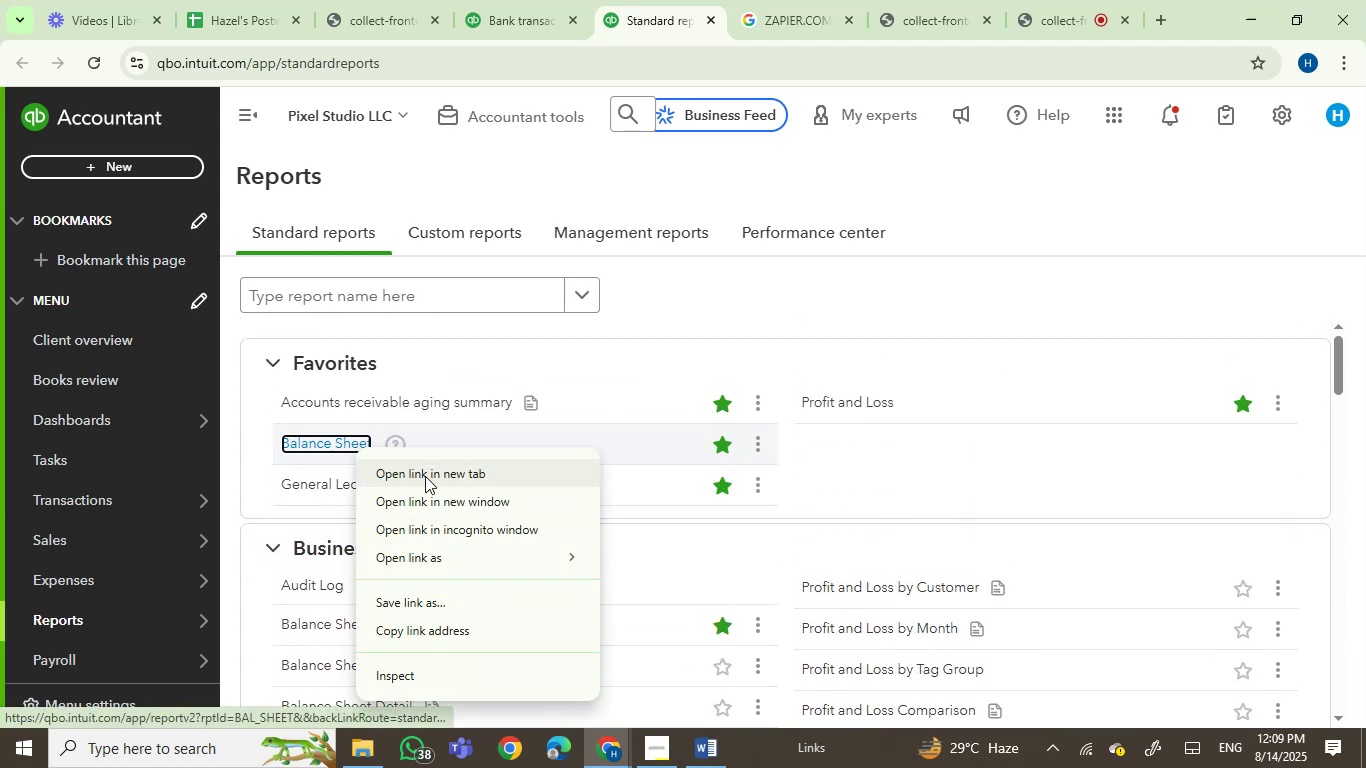 
left_click([432, 473])
 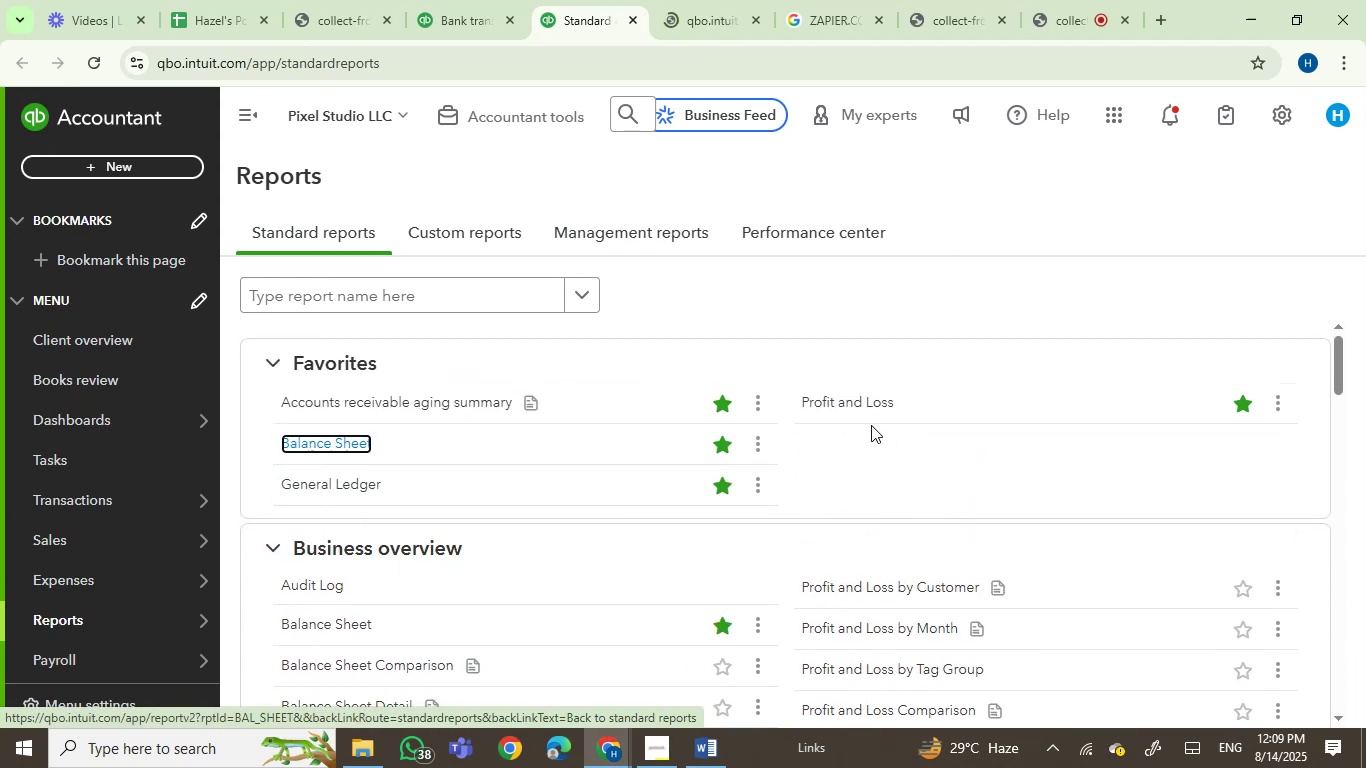 
right_click([855, 405])
 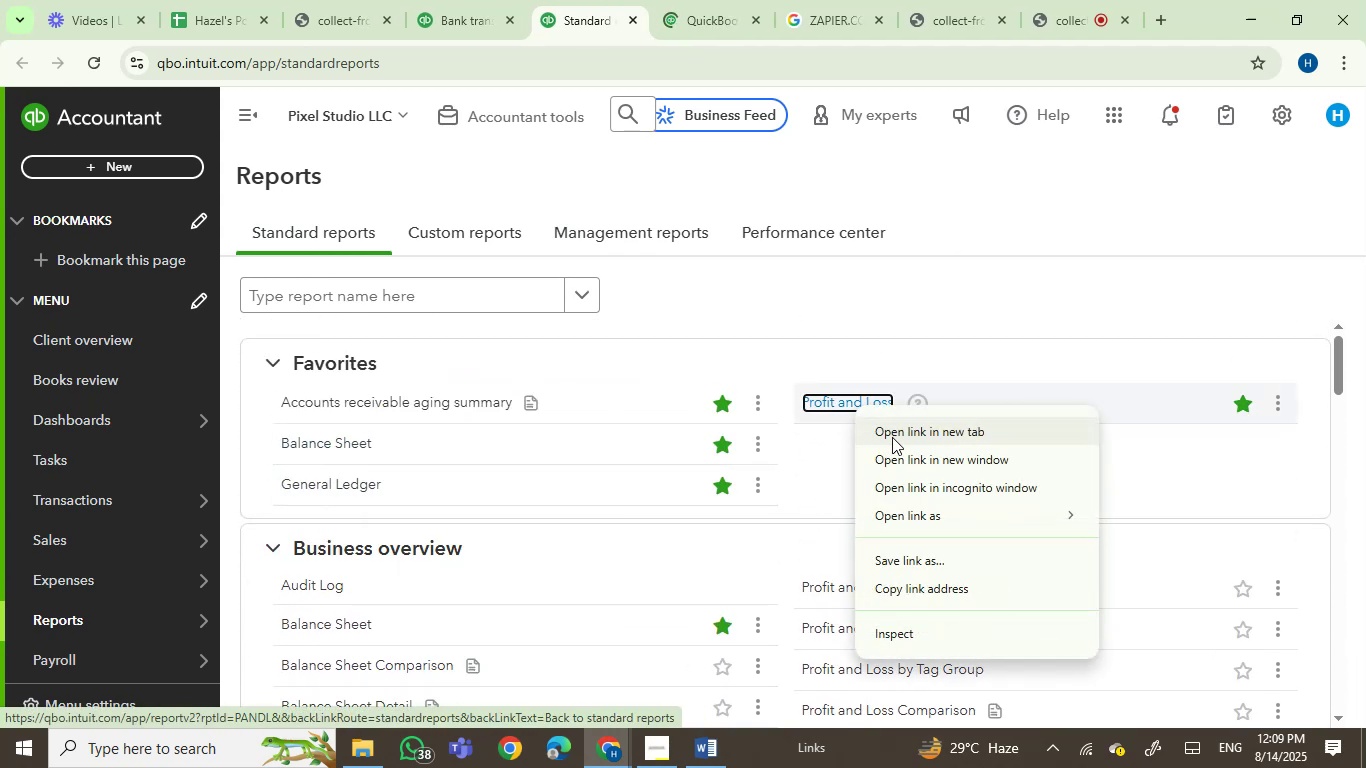 
left_click([896, 432])
 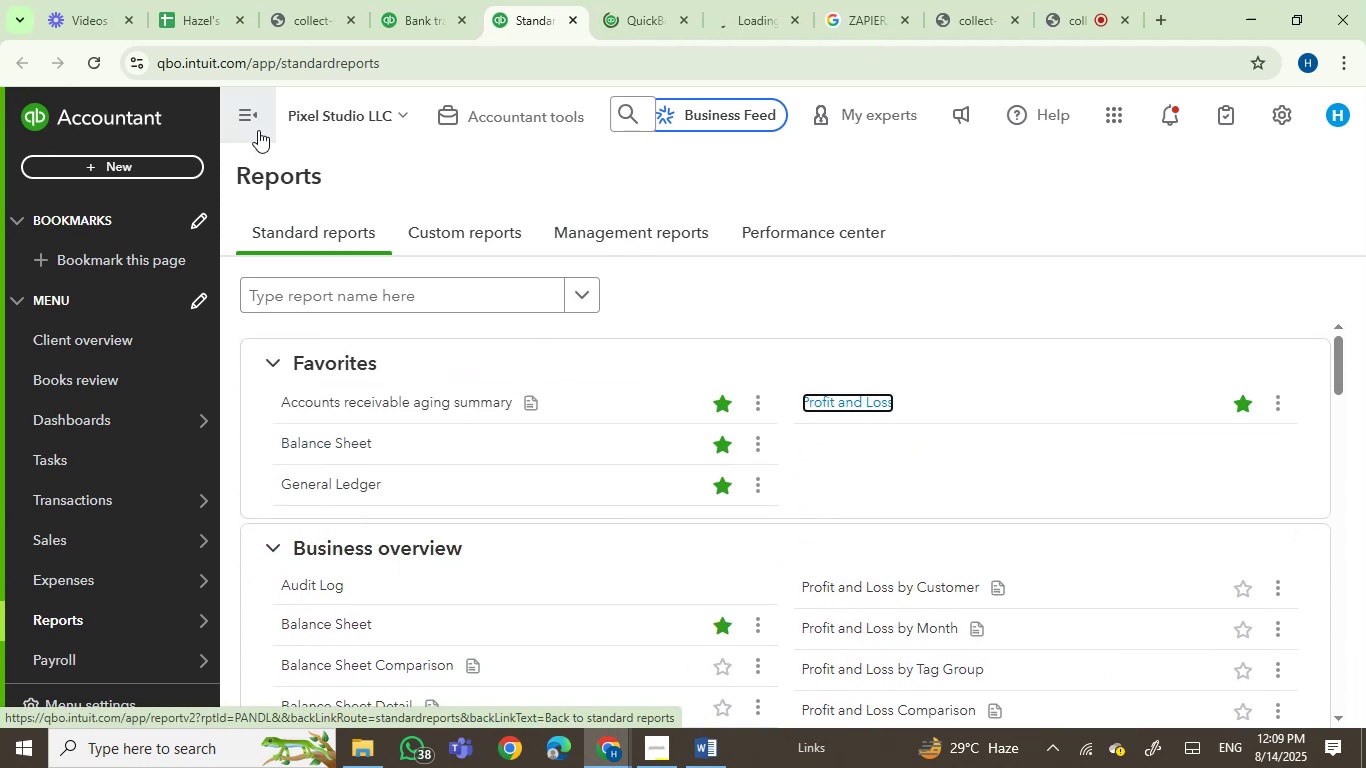 
left_click([243, 122])
 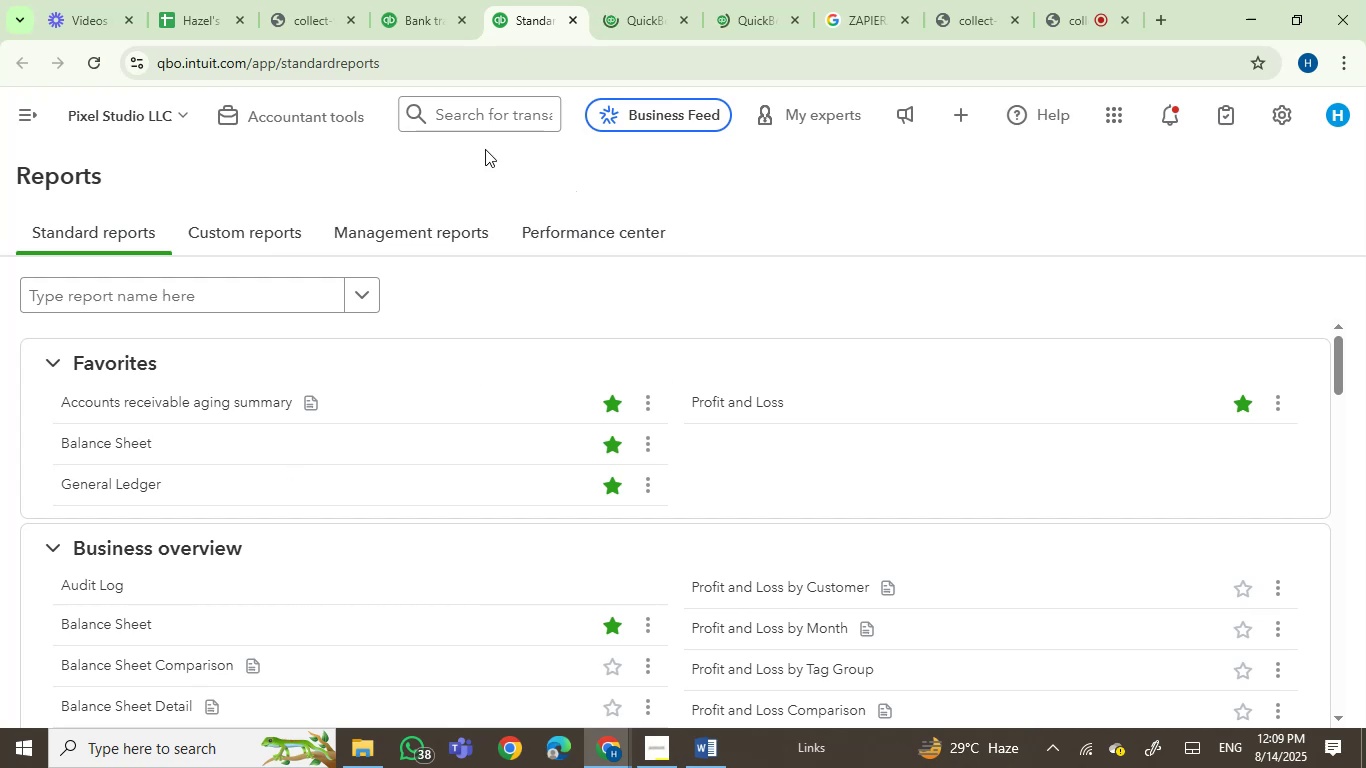 
left_click([605, 1])
 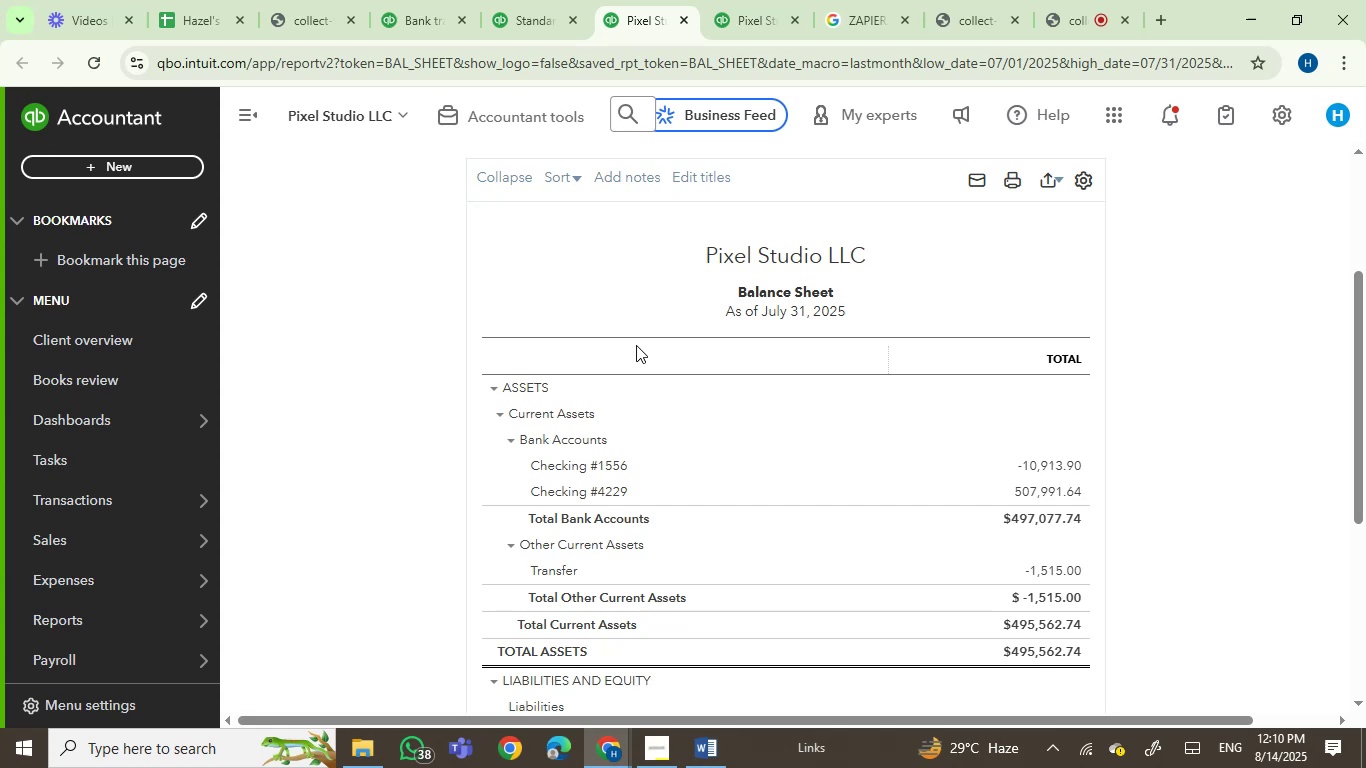 
wait(55.24)
 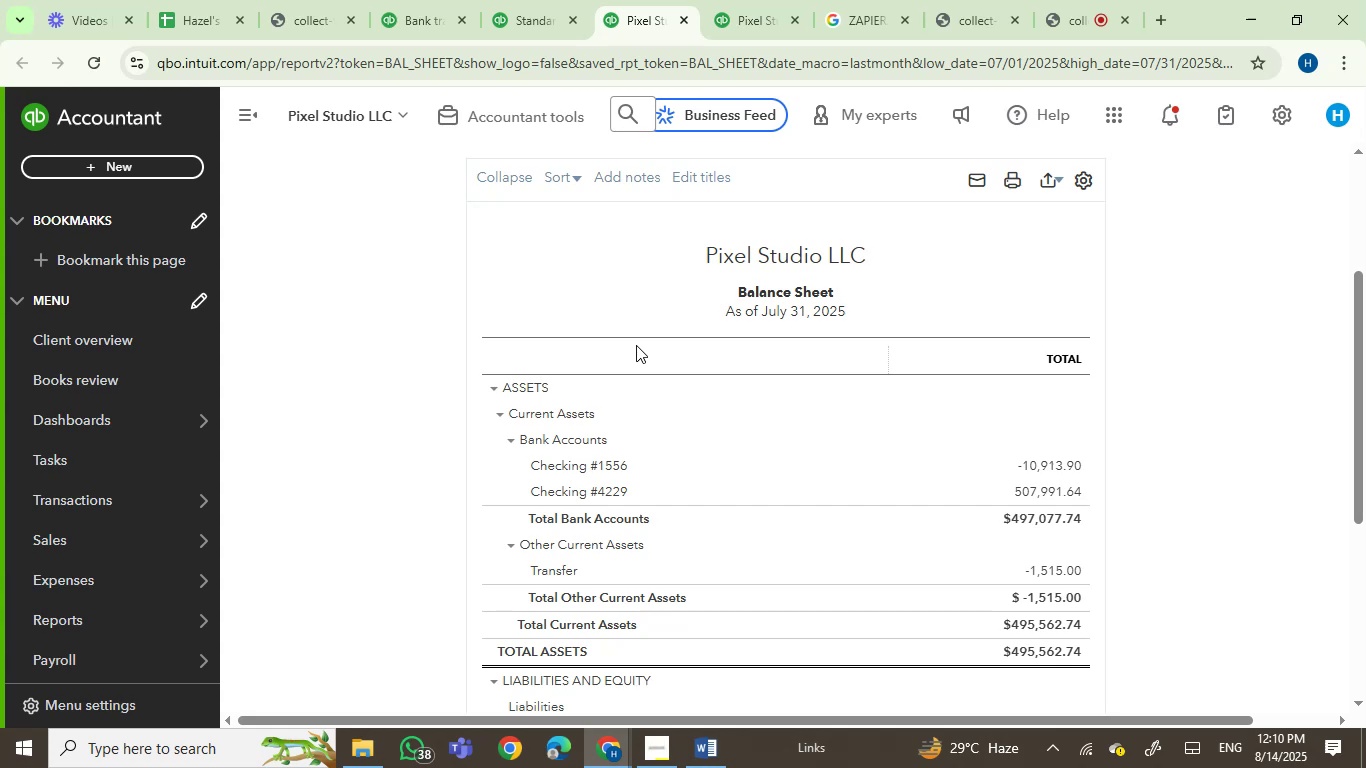 
scroll: coordinate [362, 279], scroll_direction: up, amount: 4.0
 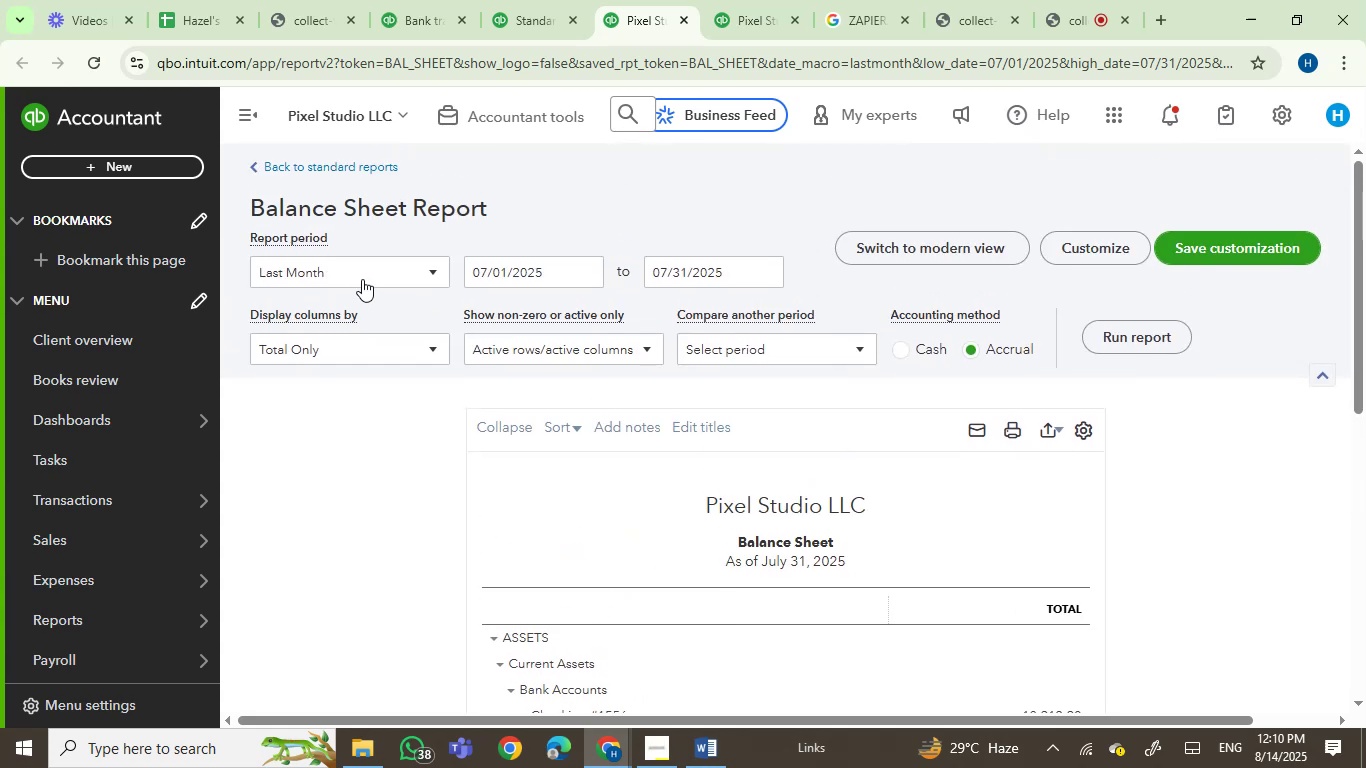 
left_click([362, 279])
 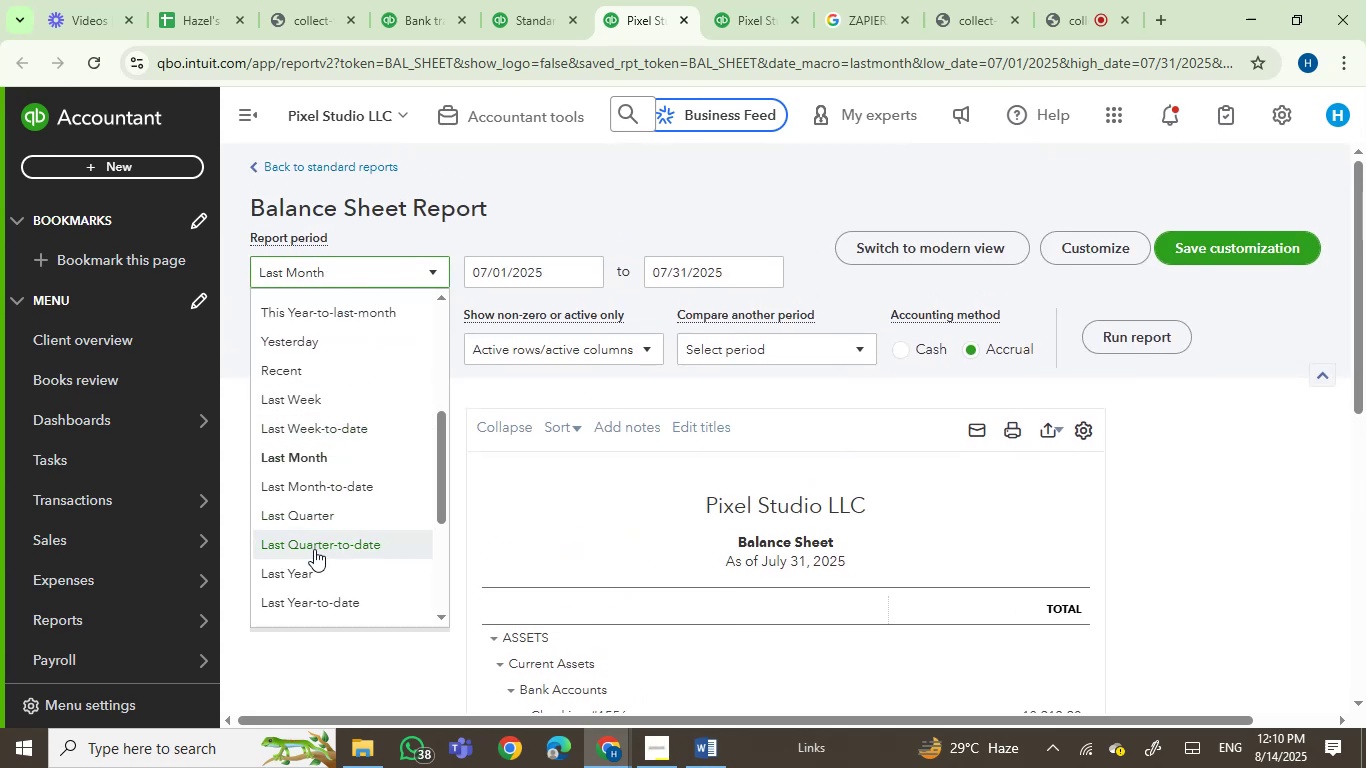 
left_click([311, 571])
 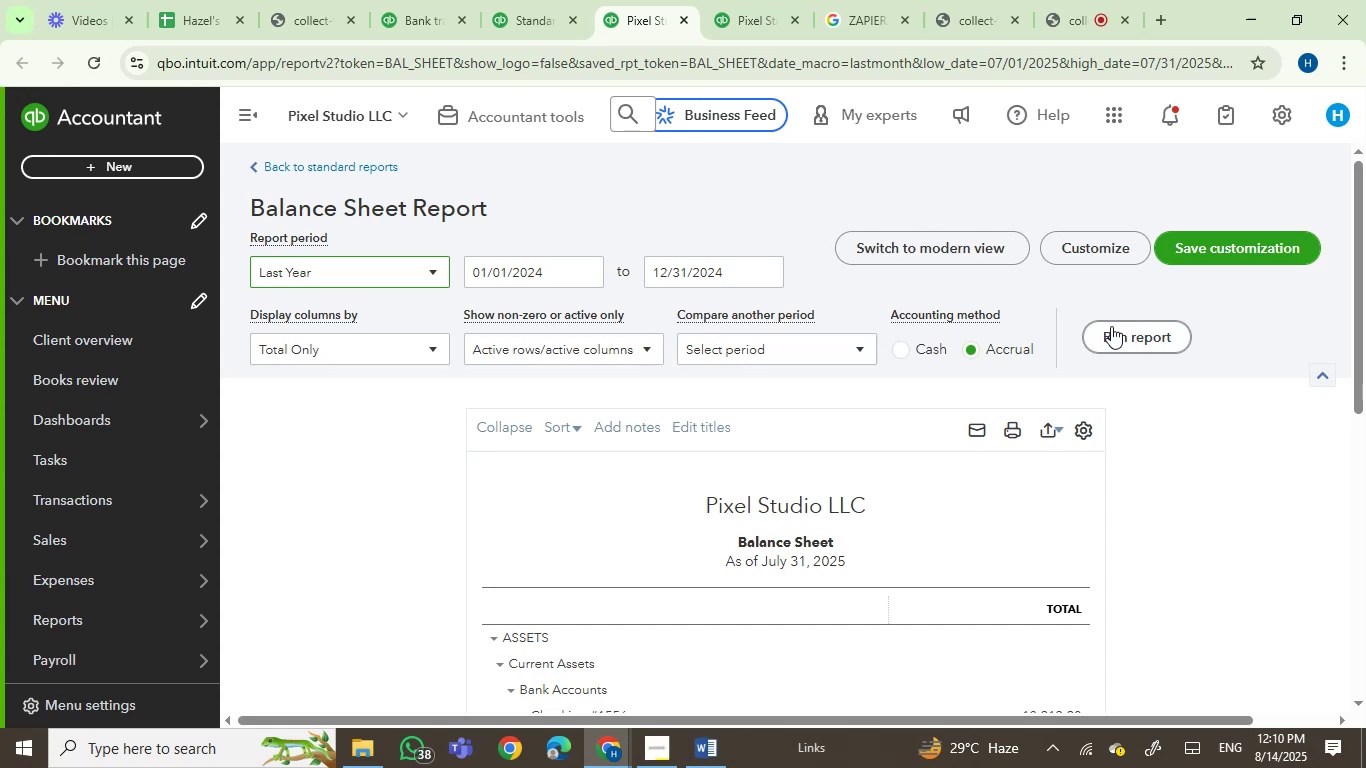 
left_click([1114, 334])
 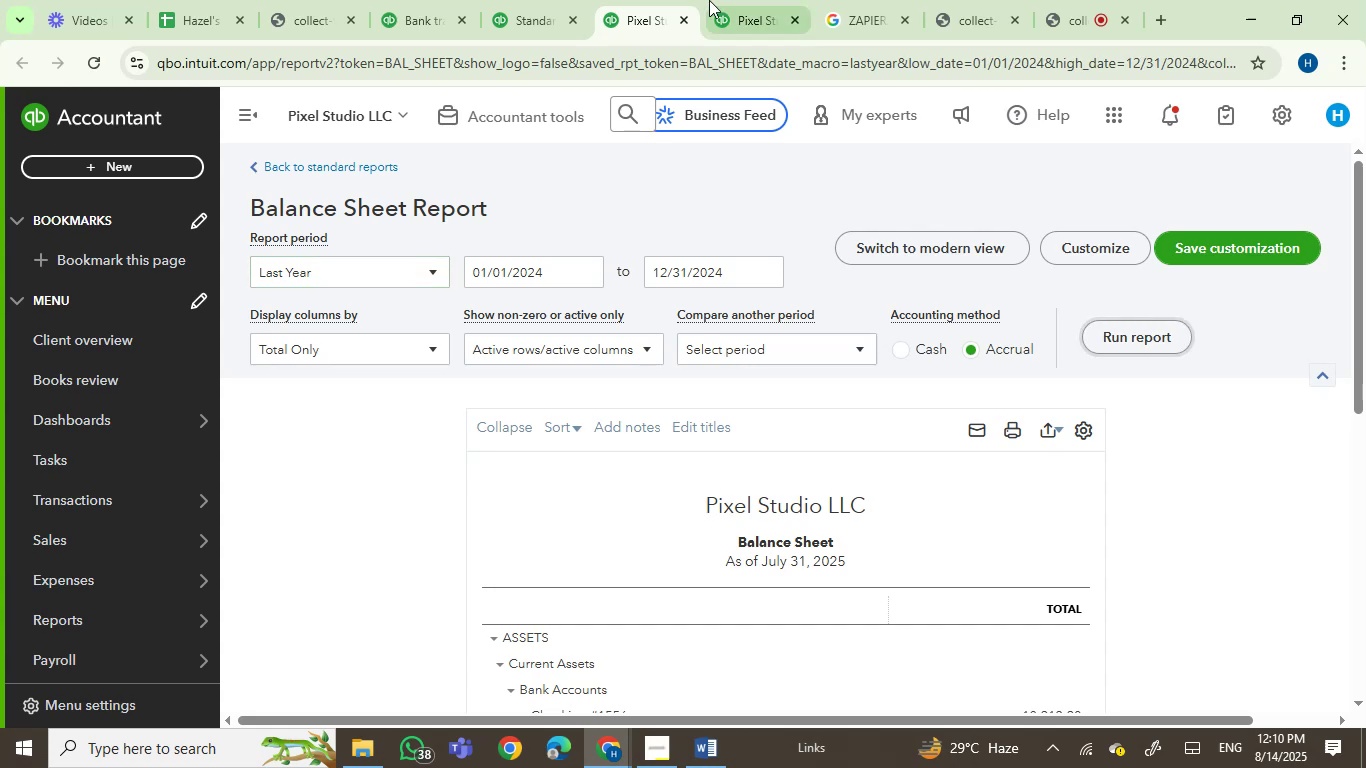 
left_click([708, 0])
 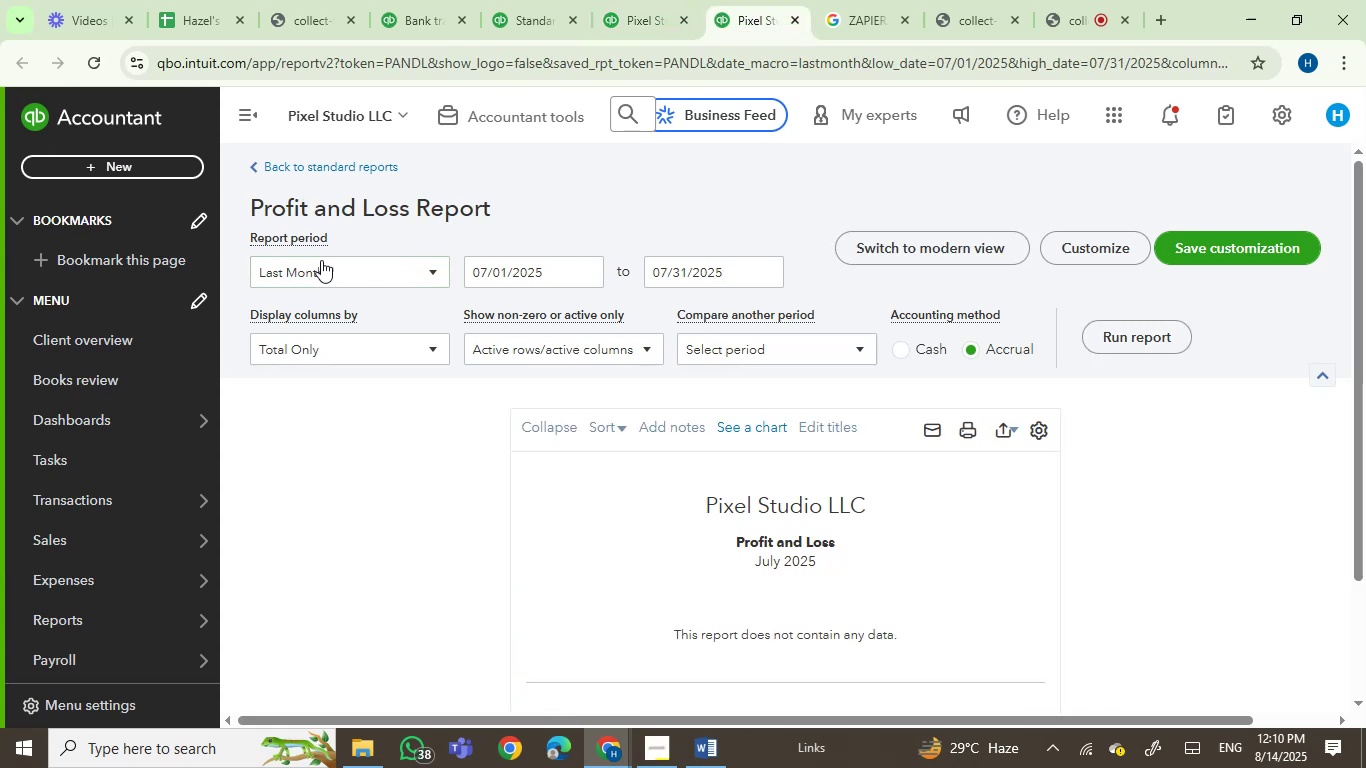 
left_click([318, 268])
 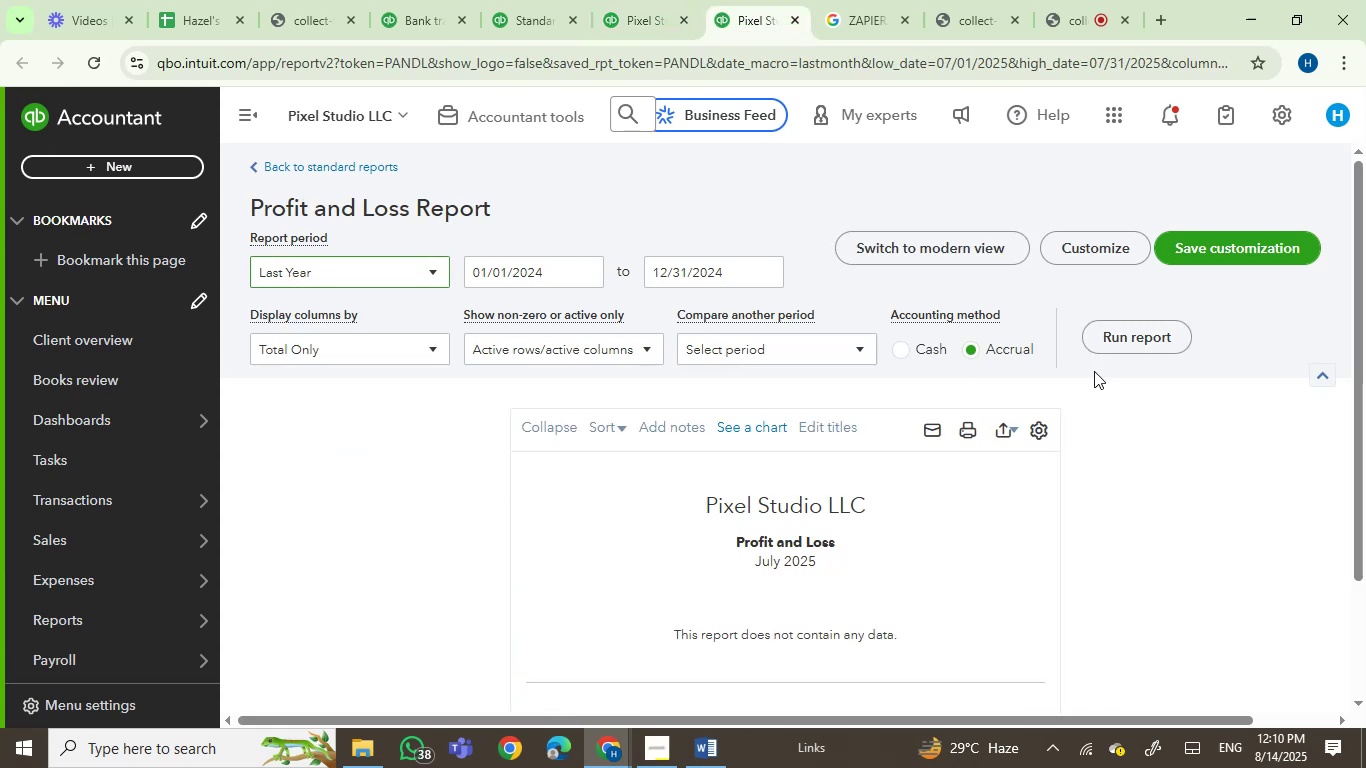 
left_click([1130, 329])
 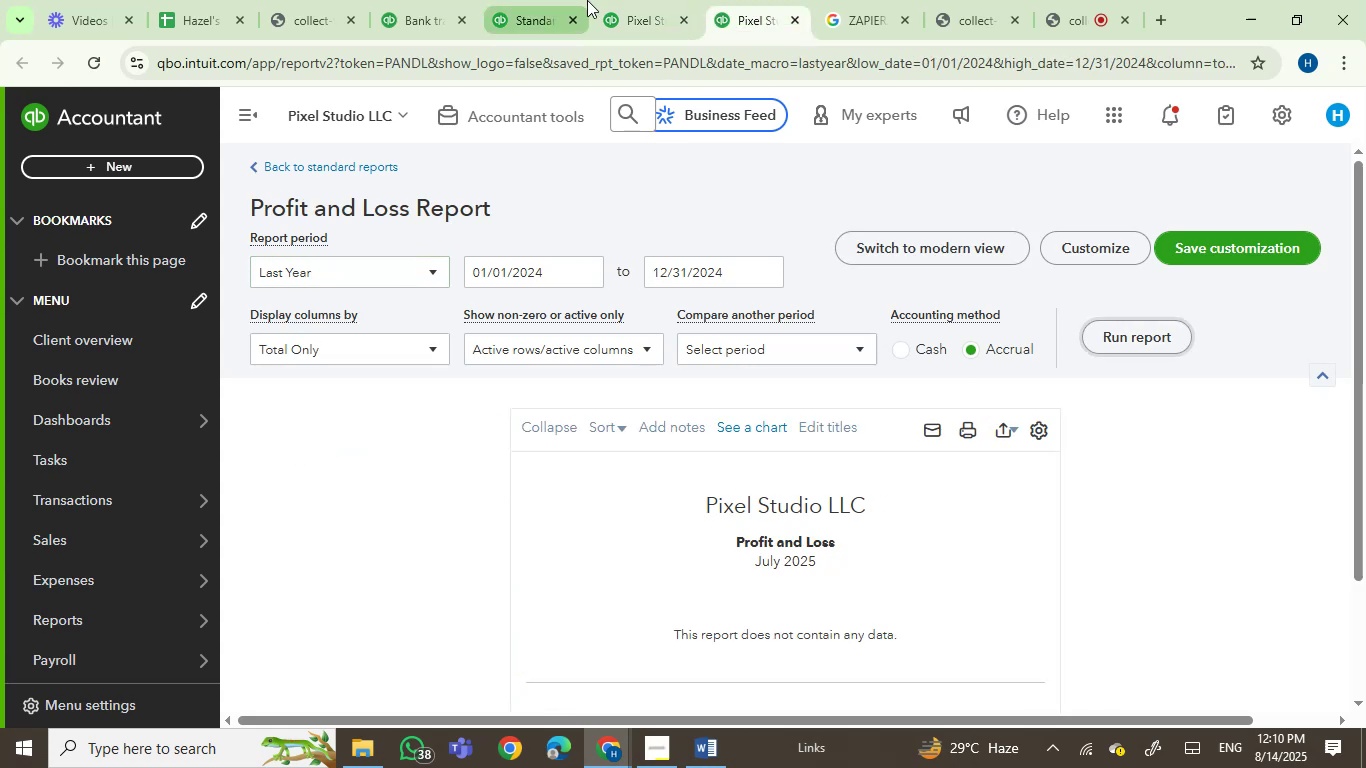 
left_click([657, 6])
 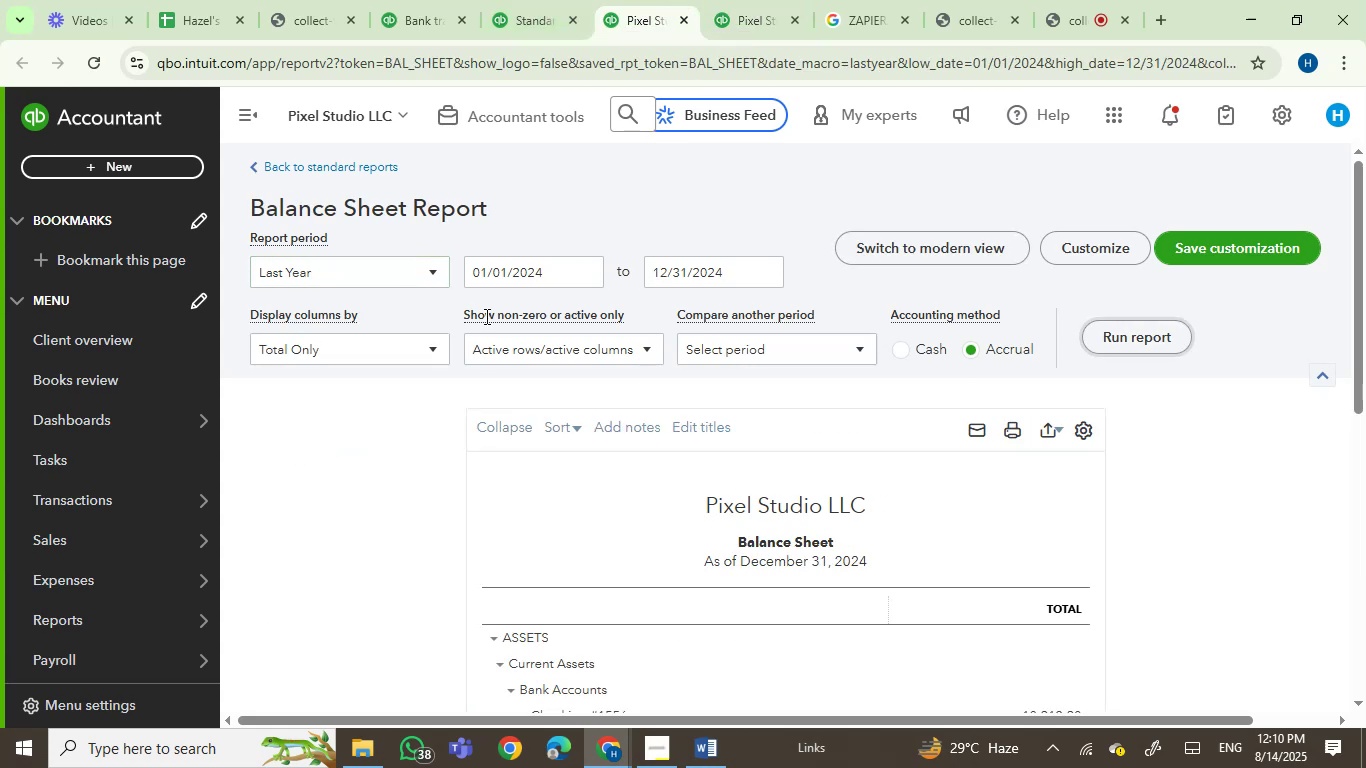 
left_click([245, 119])
 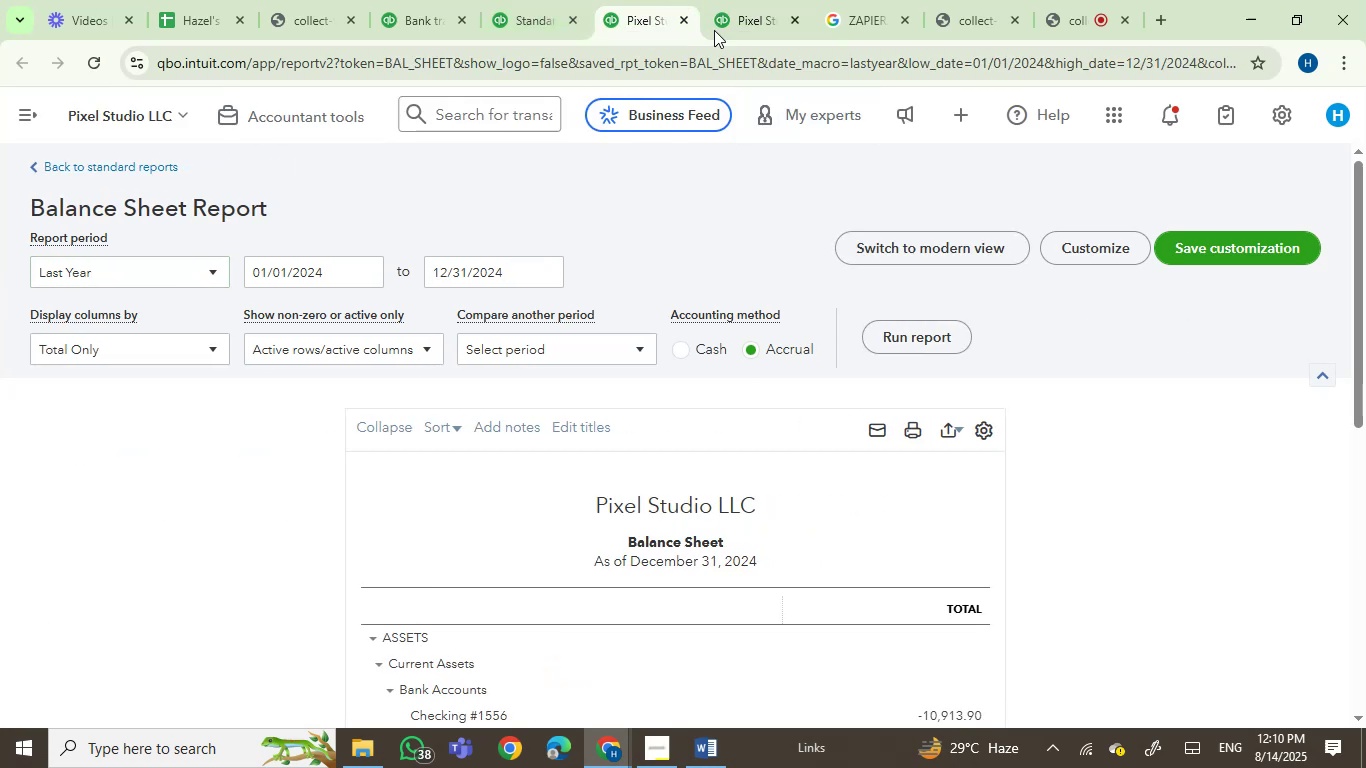 
left_click([730, 10])
 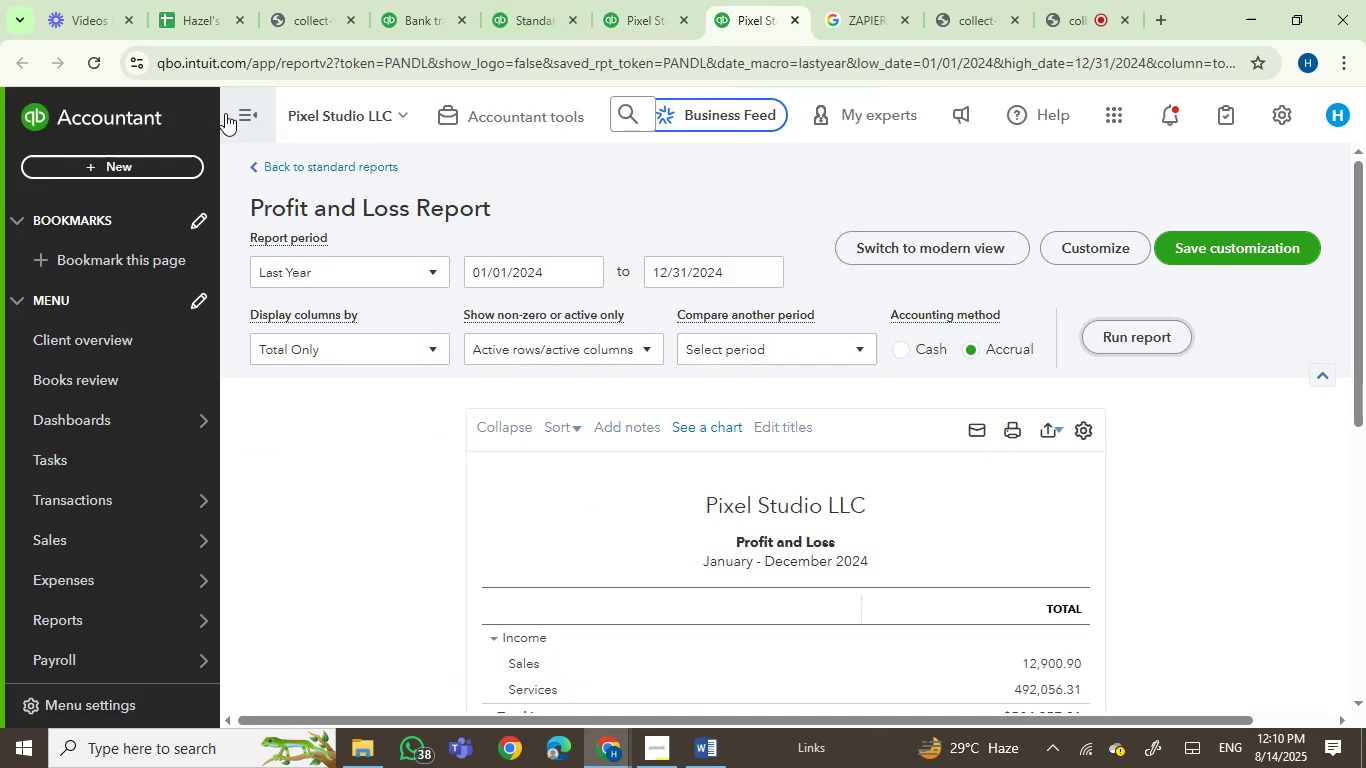 
left_click([239, 114])
 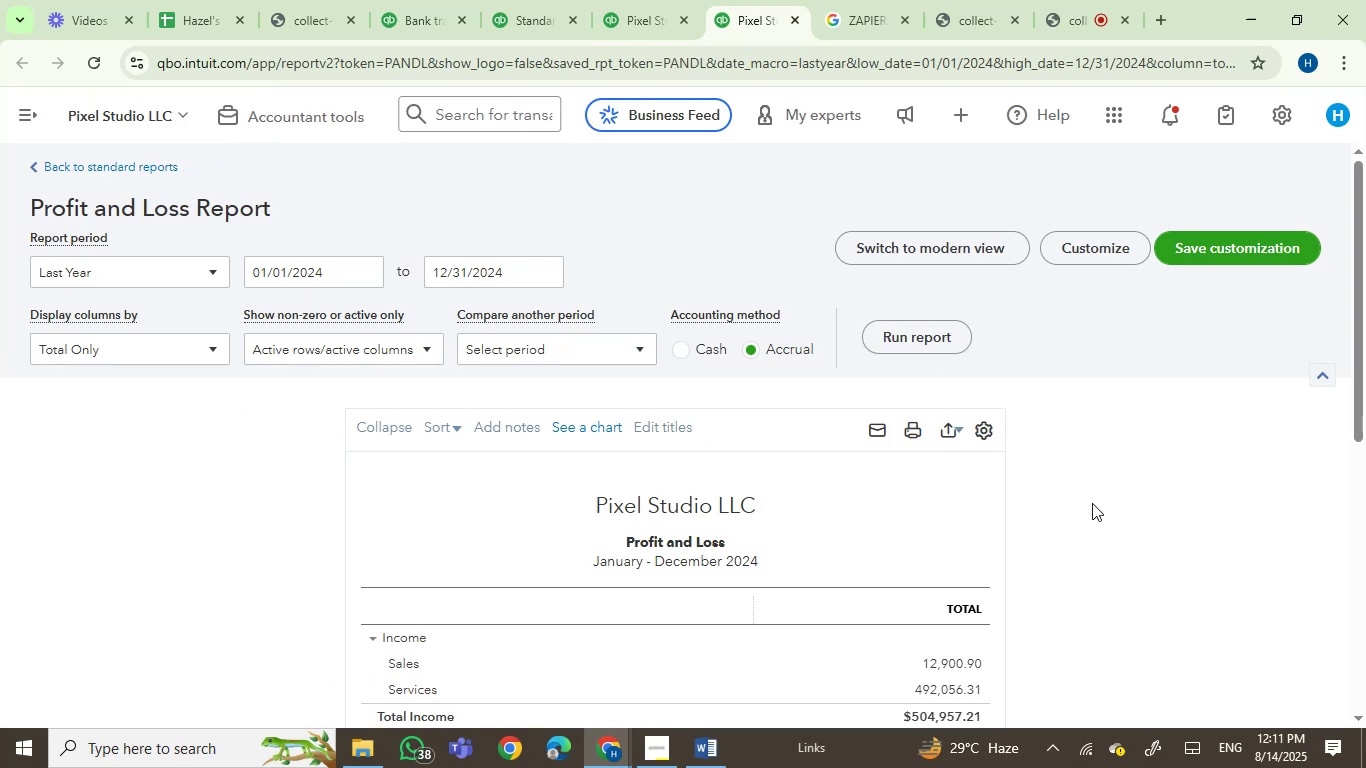 
left_click_drag(start_coordinate=[1357, 357], to_coordinate=[1357, 636])
 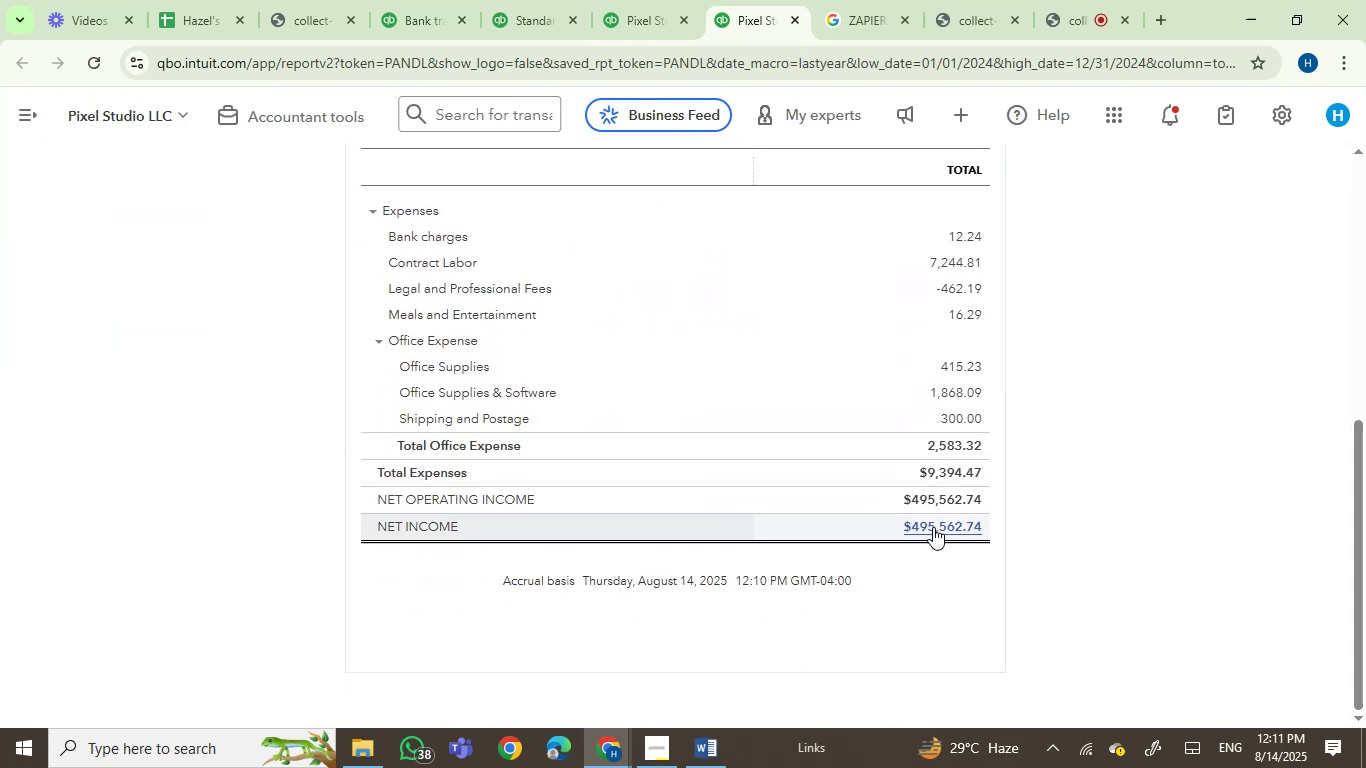 
left_click([933, 527])
 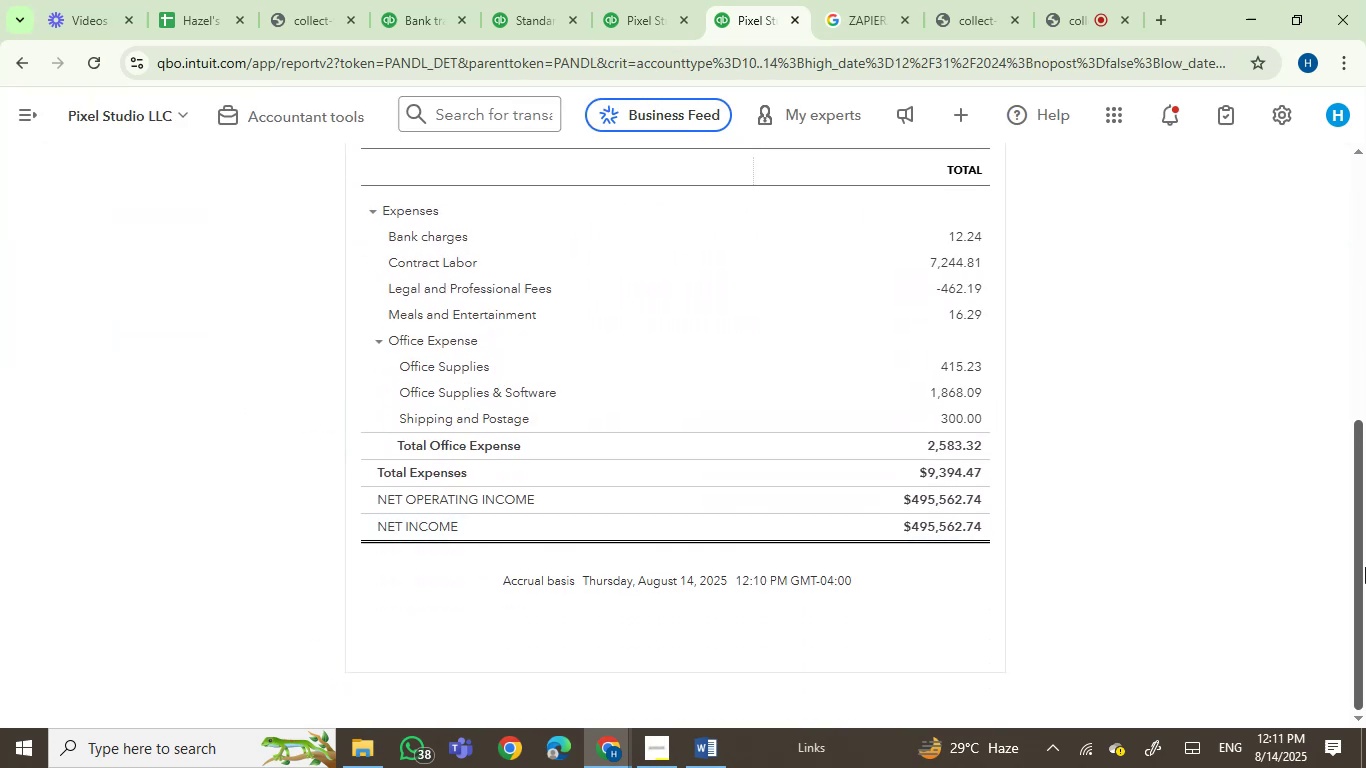 
left_click_drag(start_coordinate=[1359, 570], to_coordinate=[1361, 550])
 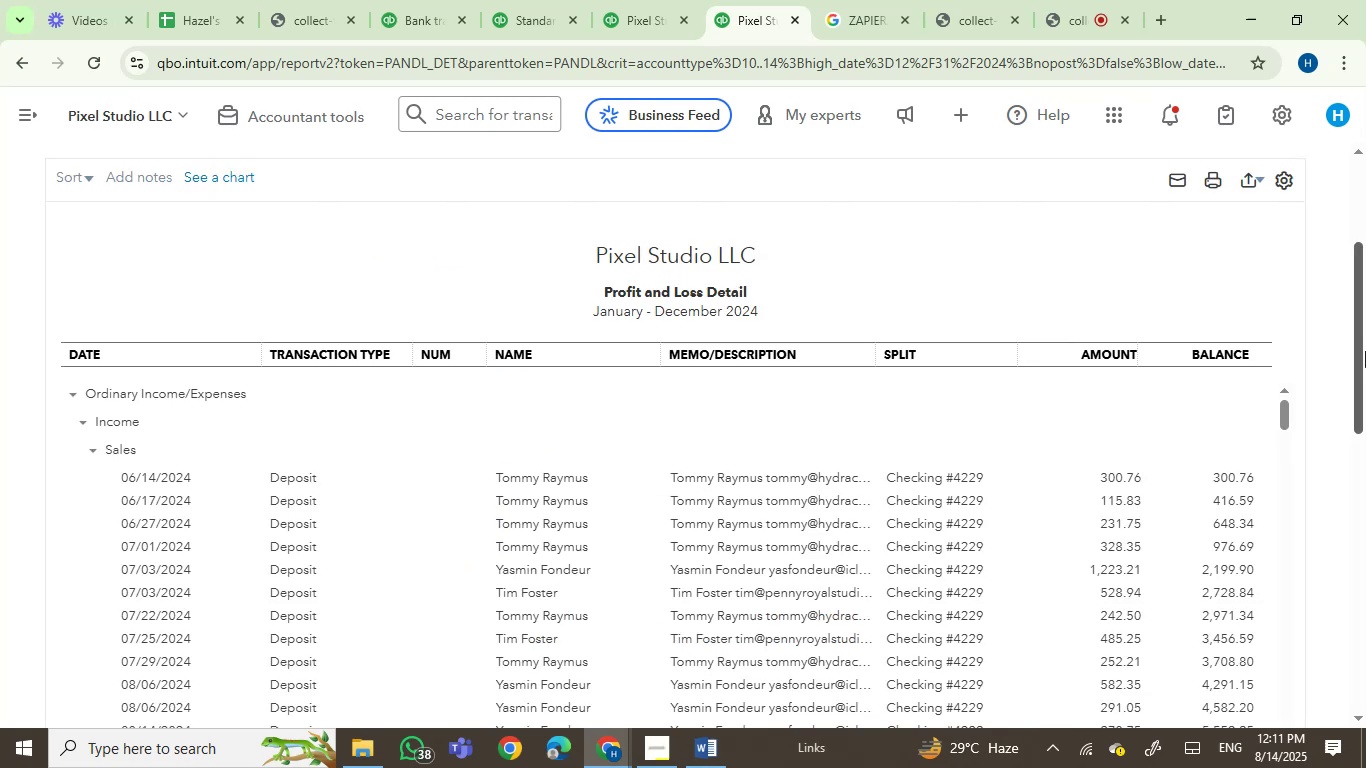 
left_click_drag(start_coordinate=[1365, 341], to_coordinate=[1365, 354])
 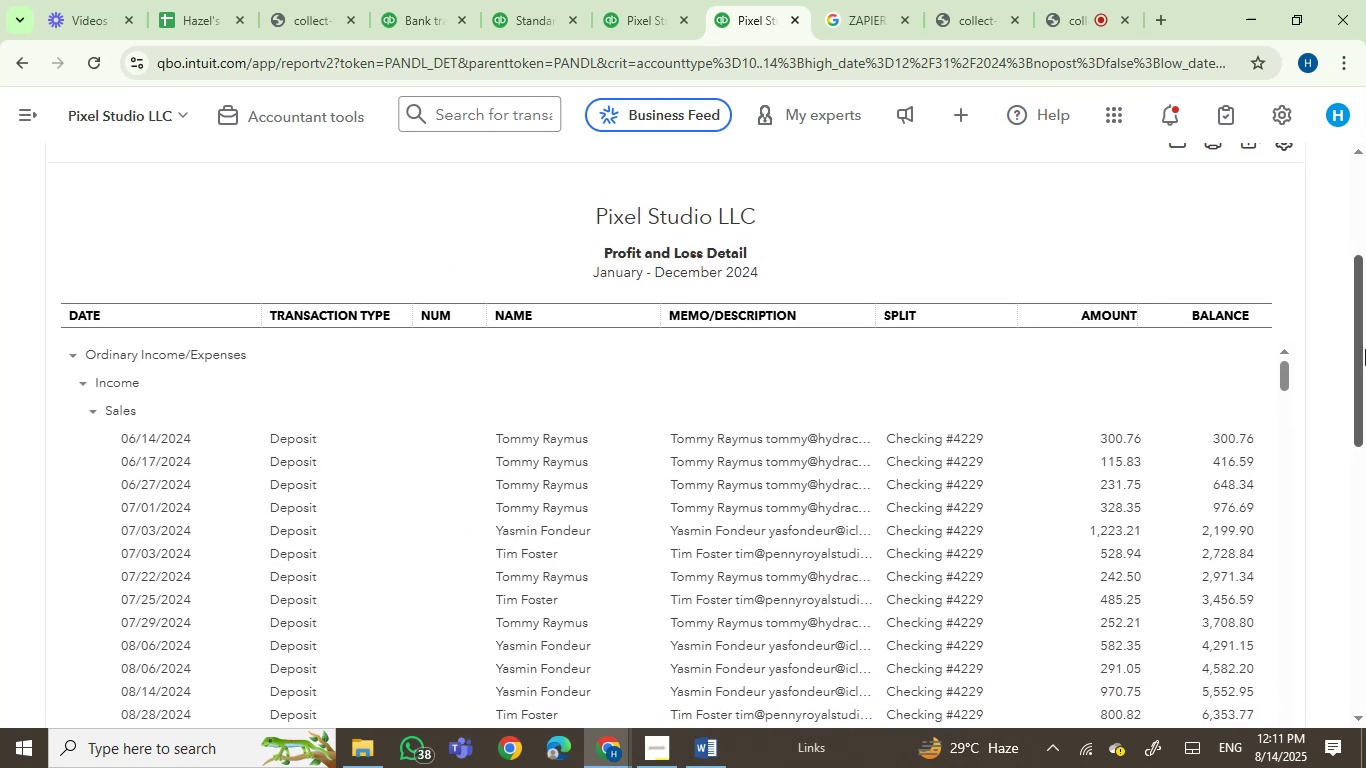 
wait(12.1)
 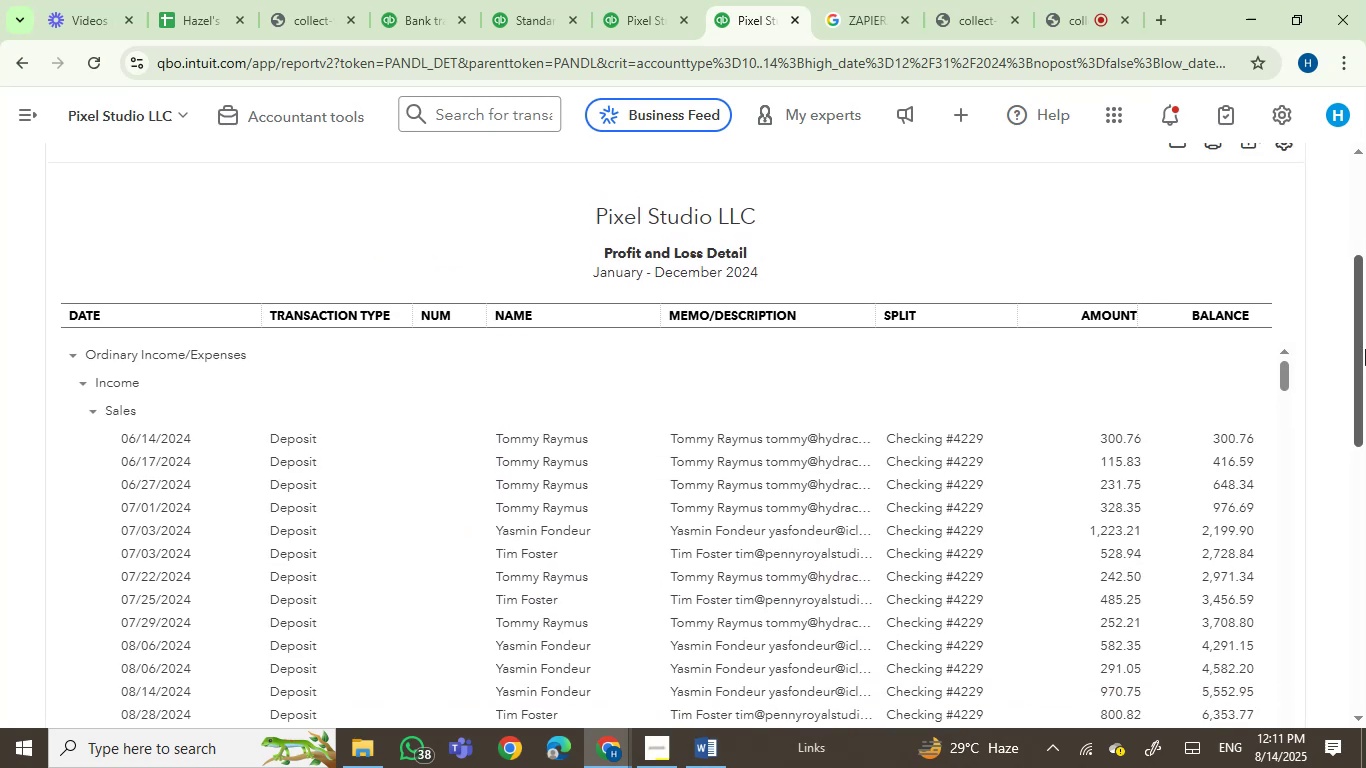 
scroll: coordinate [784, 486], scroll_direction: down, amount: 4.0
 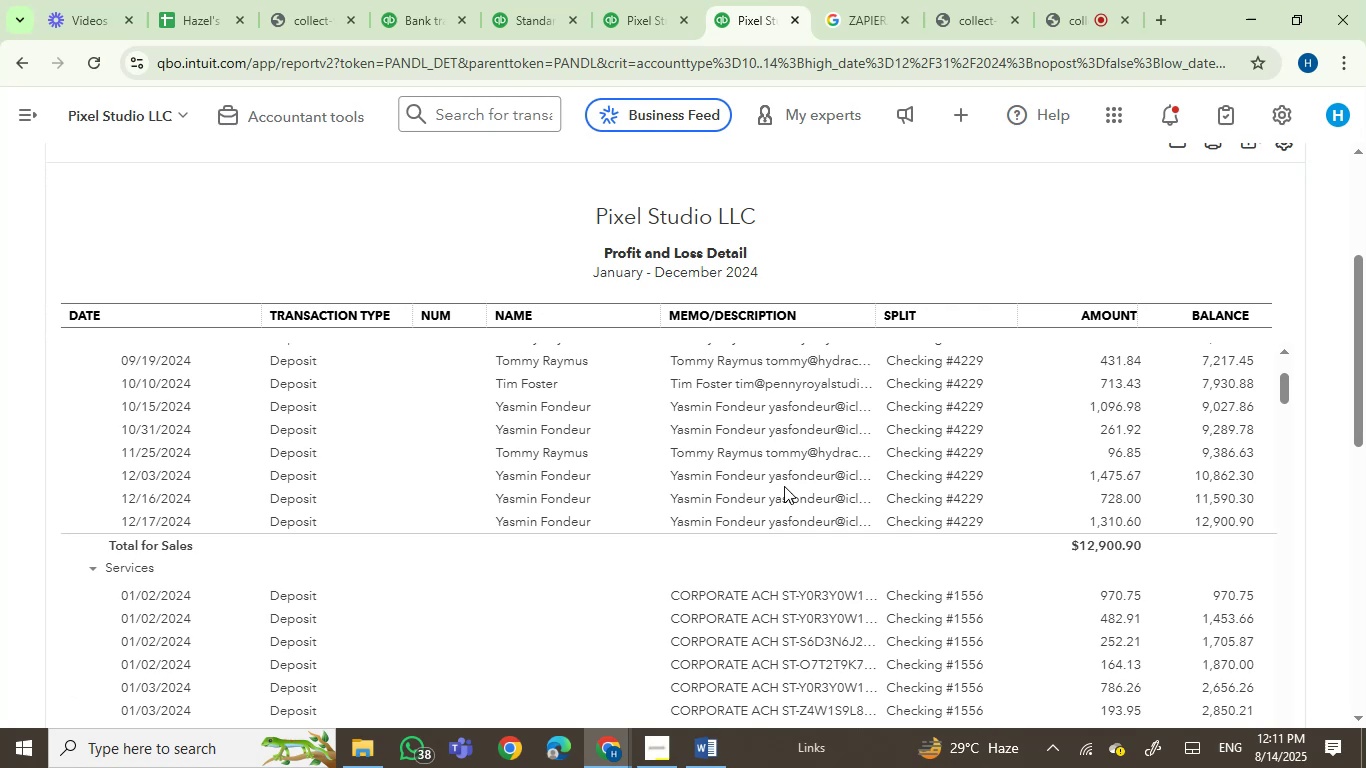 
wait(9.81)
 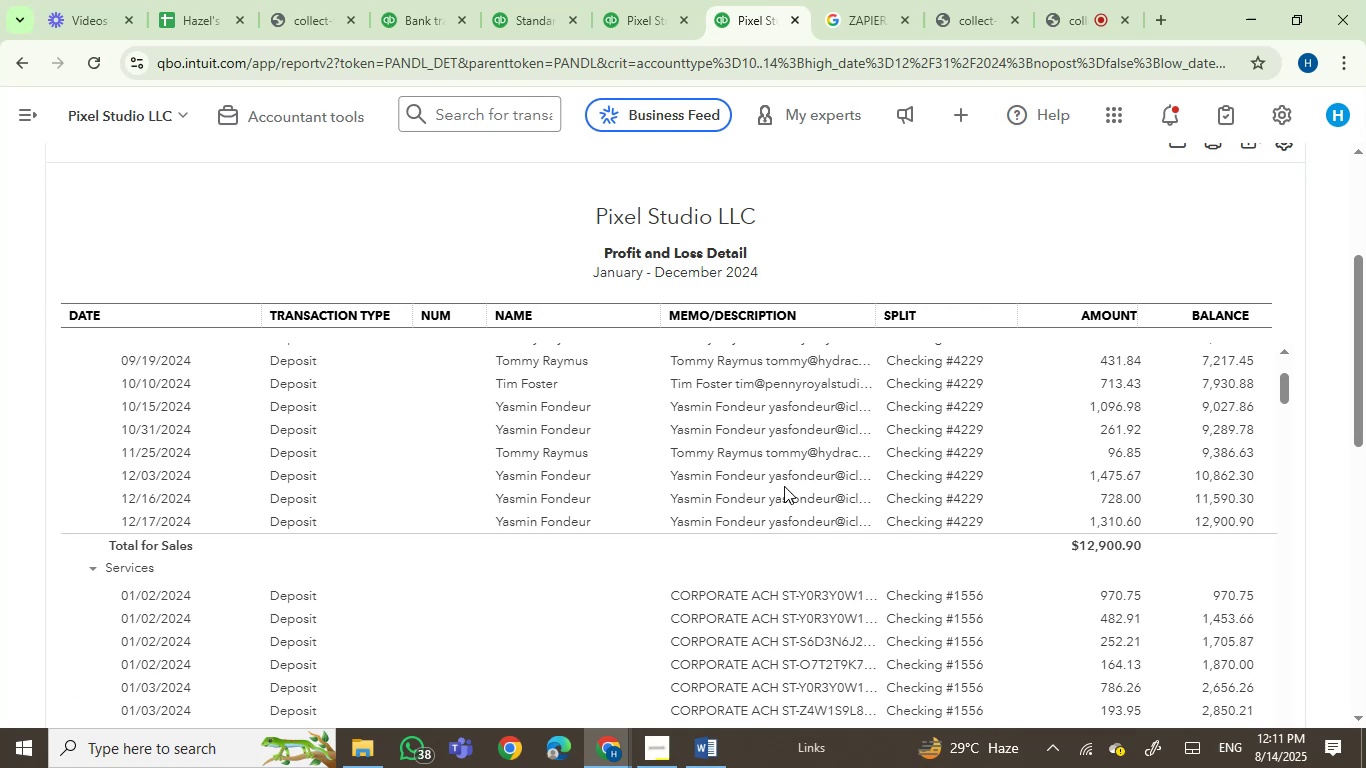 
scroll: coordinate [537, 505], scroll_direction: down, amount: 4.0
 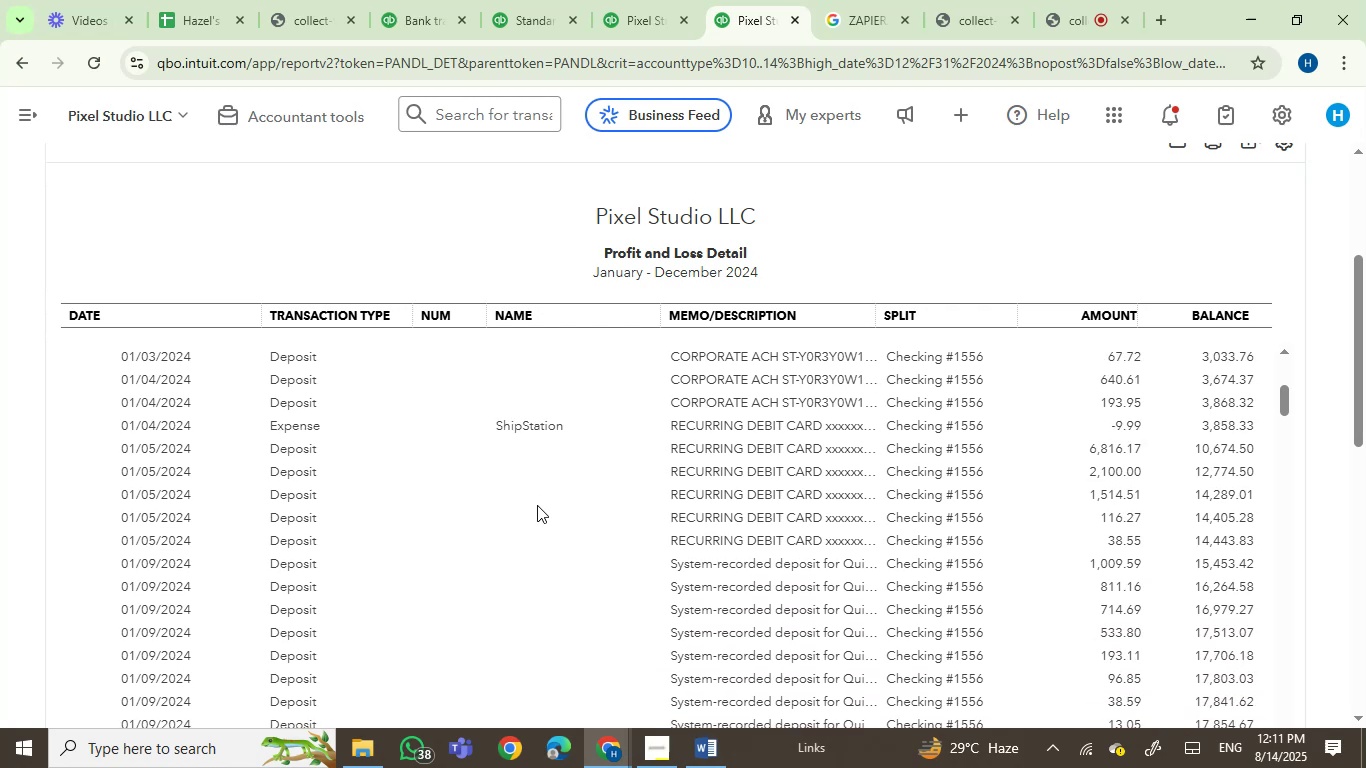 
scroll: coordinate [537, 505], scroll_direction: none, amount: 0.0
 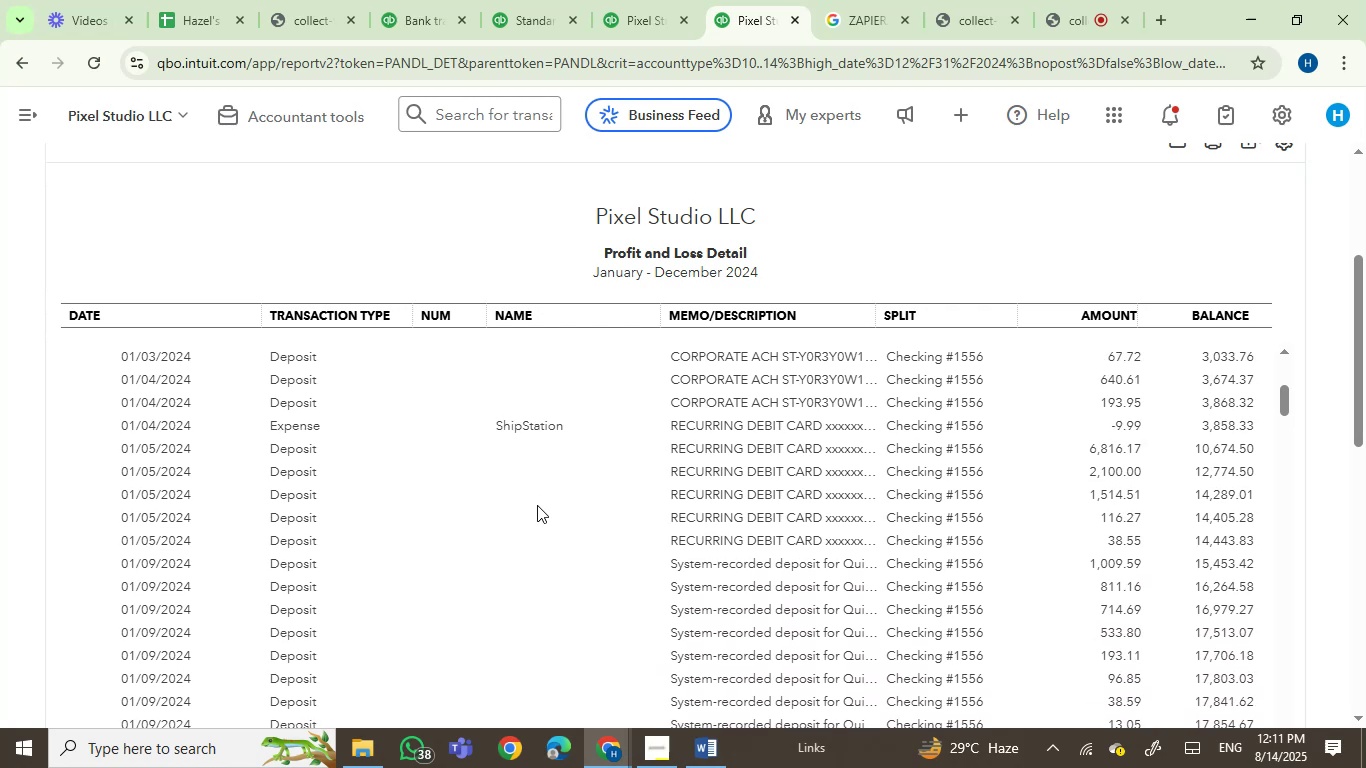 
scroll: coordinate [537, 505], scroll_direction: down, amount: 6.0
 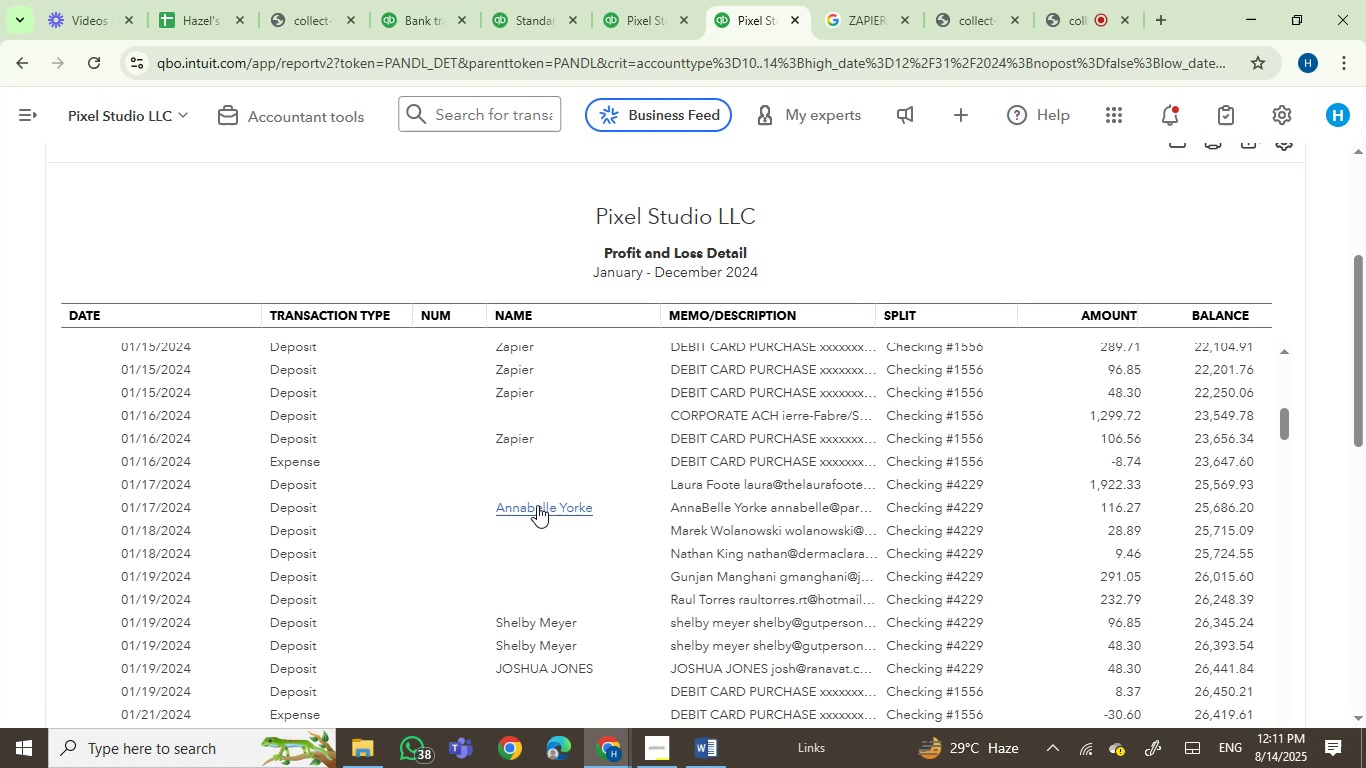 
scroll: coordinate [537, 505], scroll_direction: down, amount: 1.0
 